 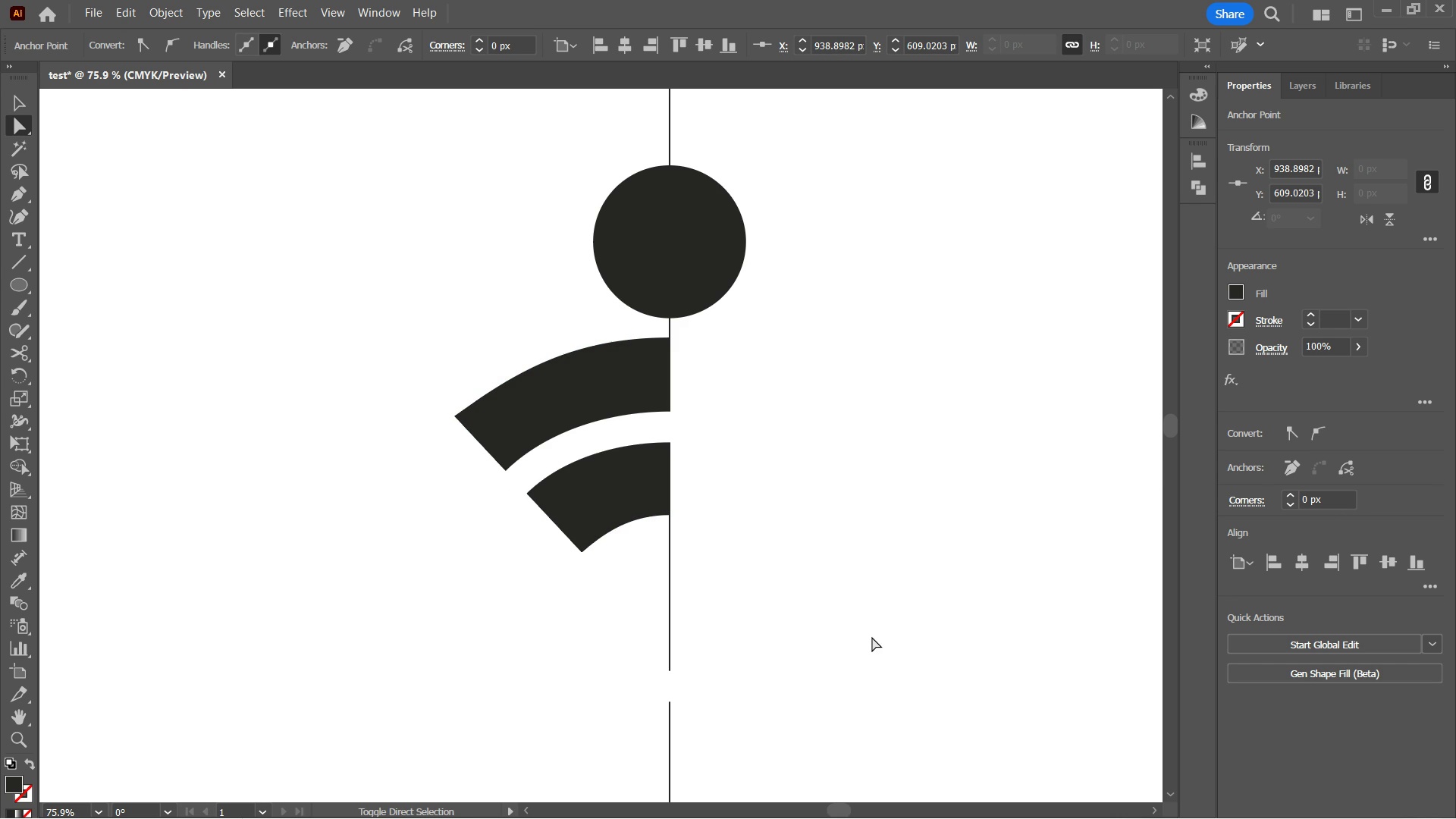 
key(ArrowUp)
 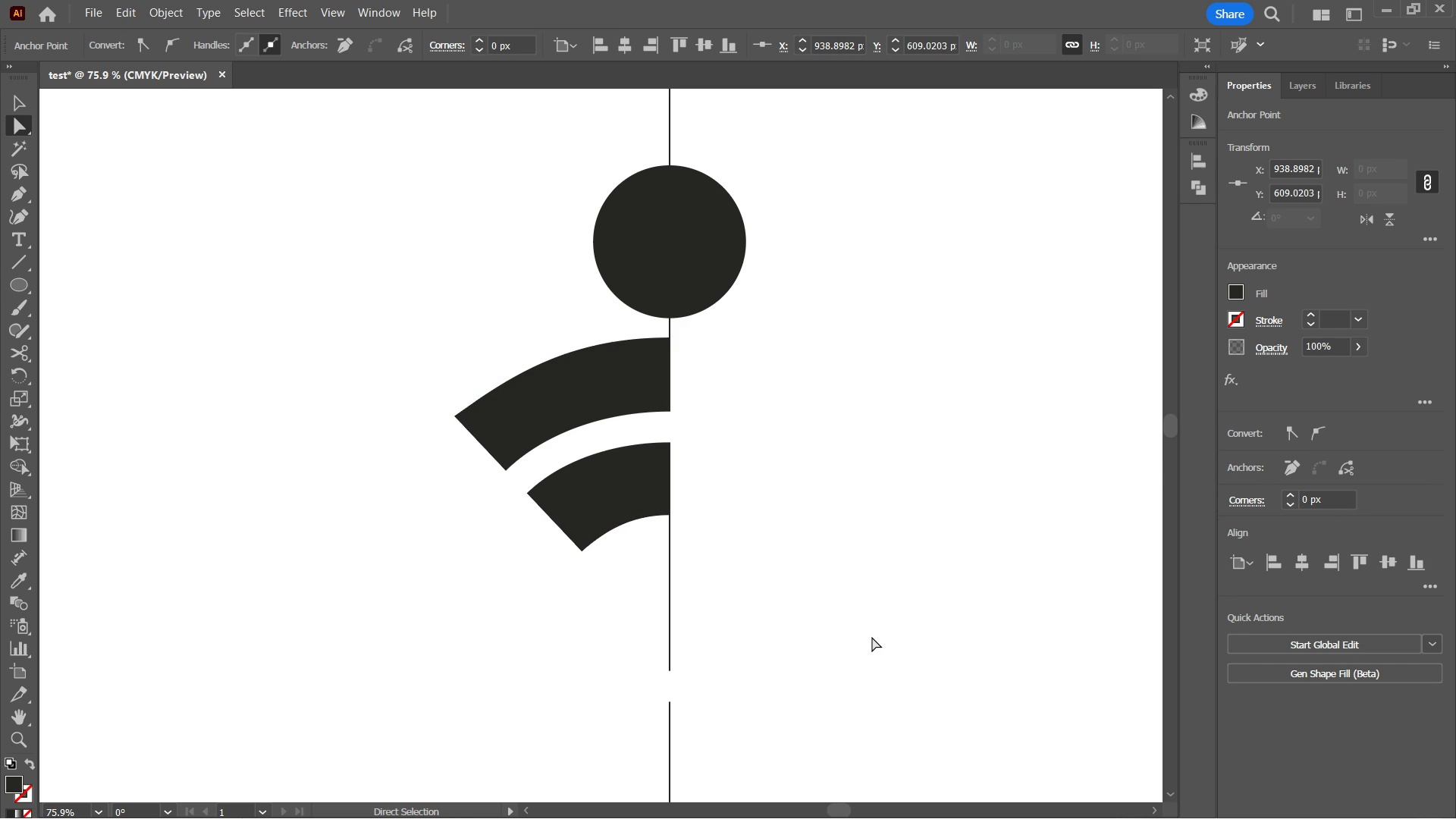 
key(ArrowUp)
 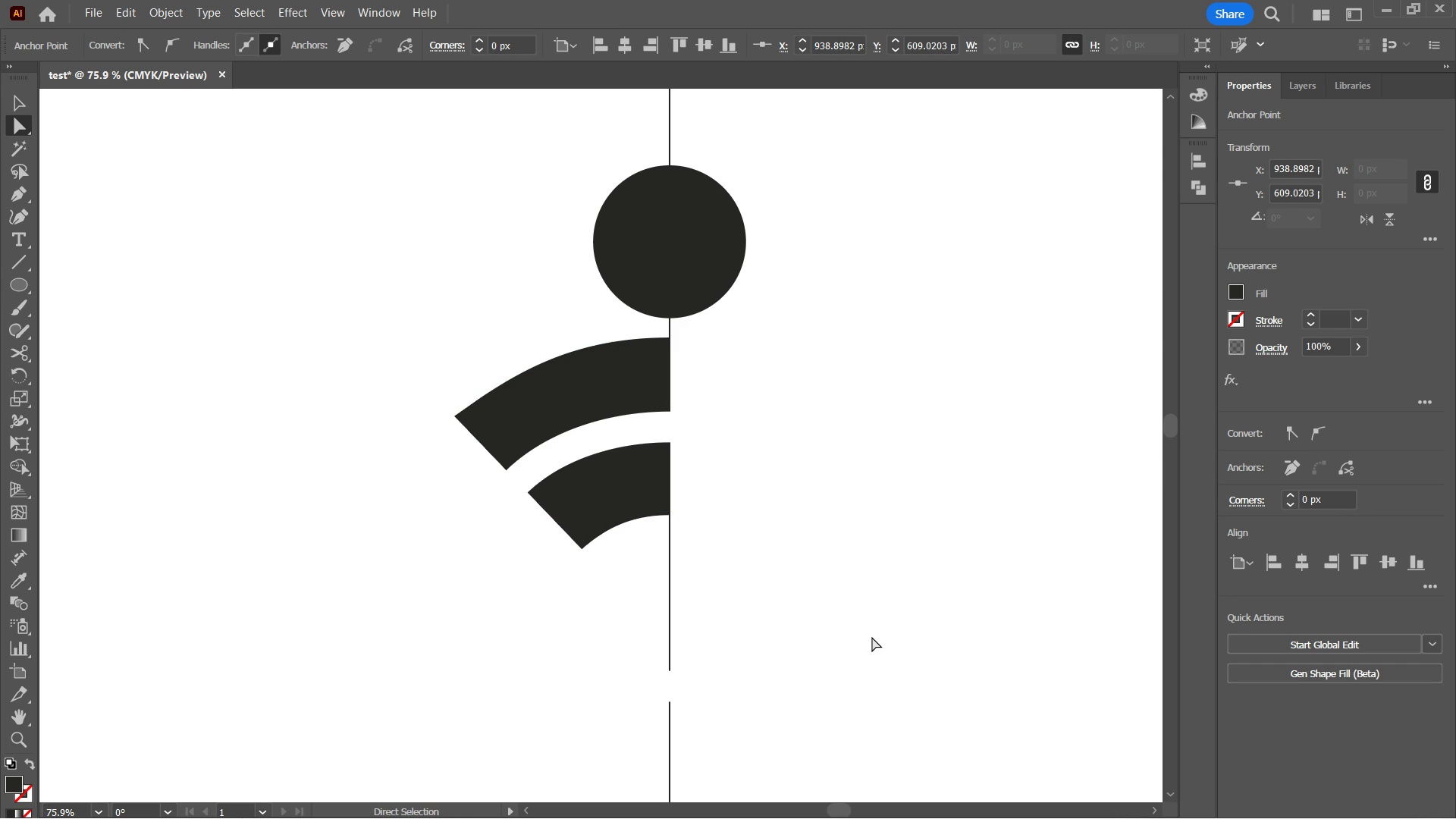 
key(ArrowUp)
 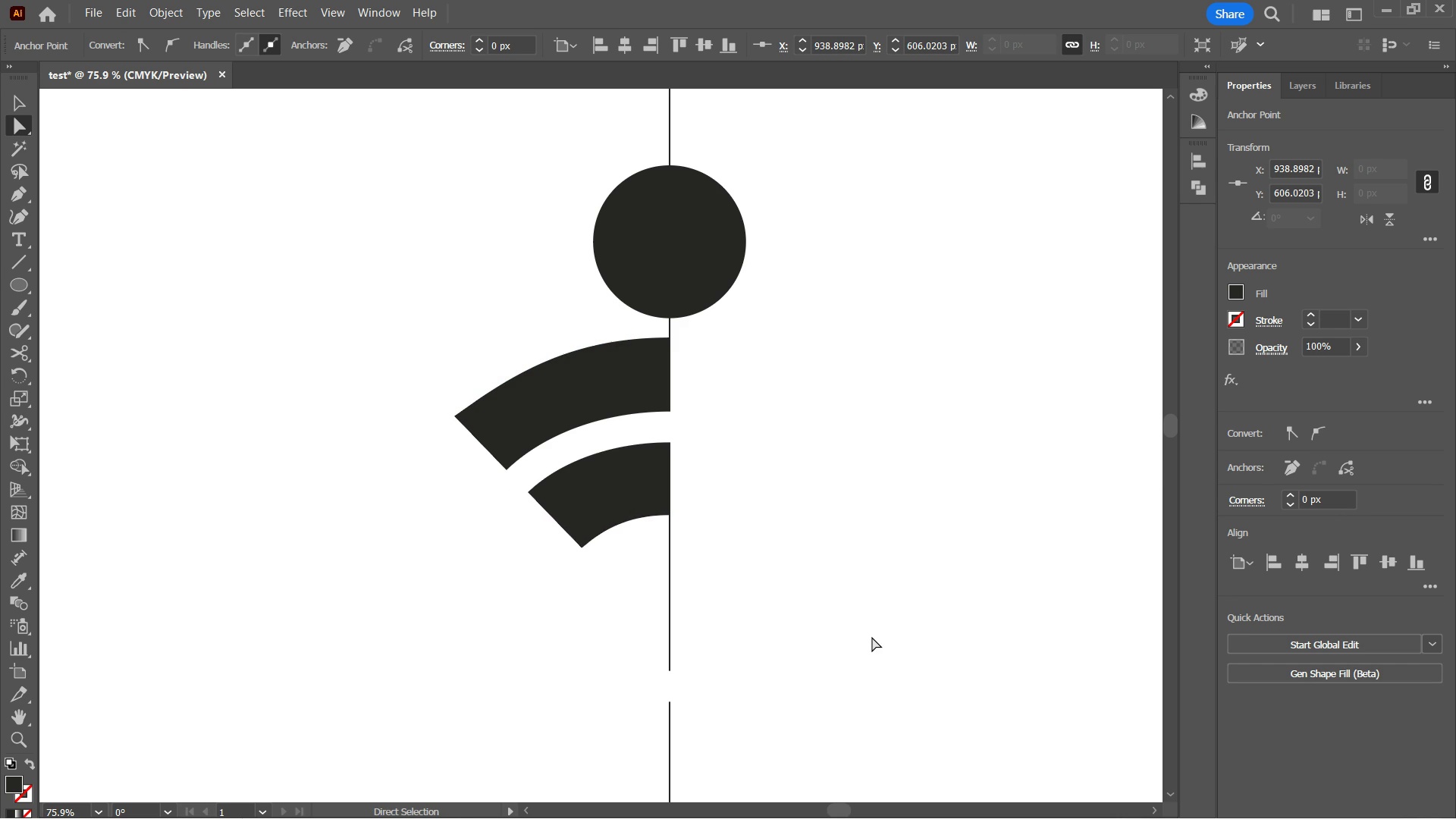 
key(ArrowUp)
 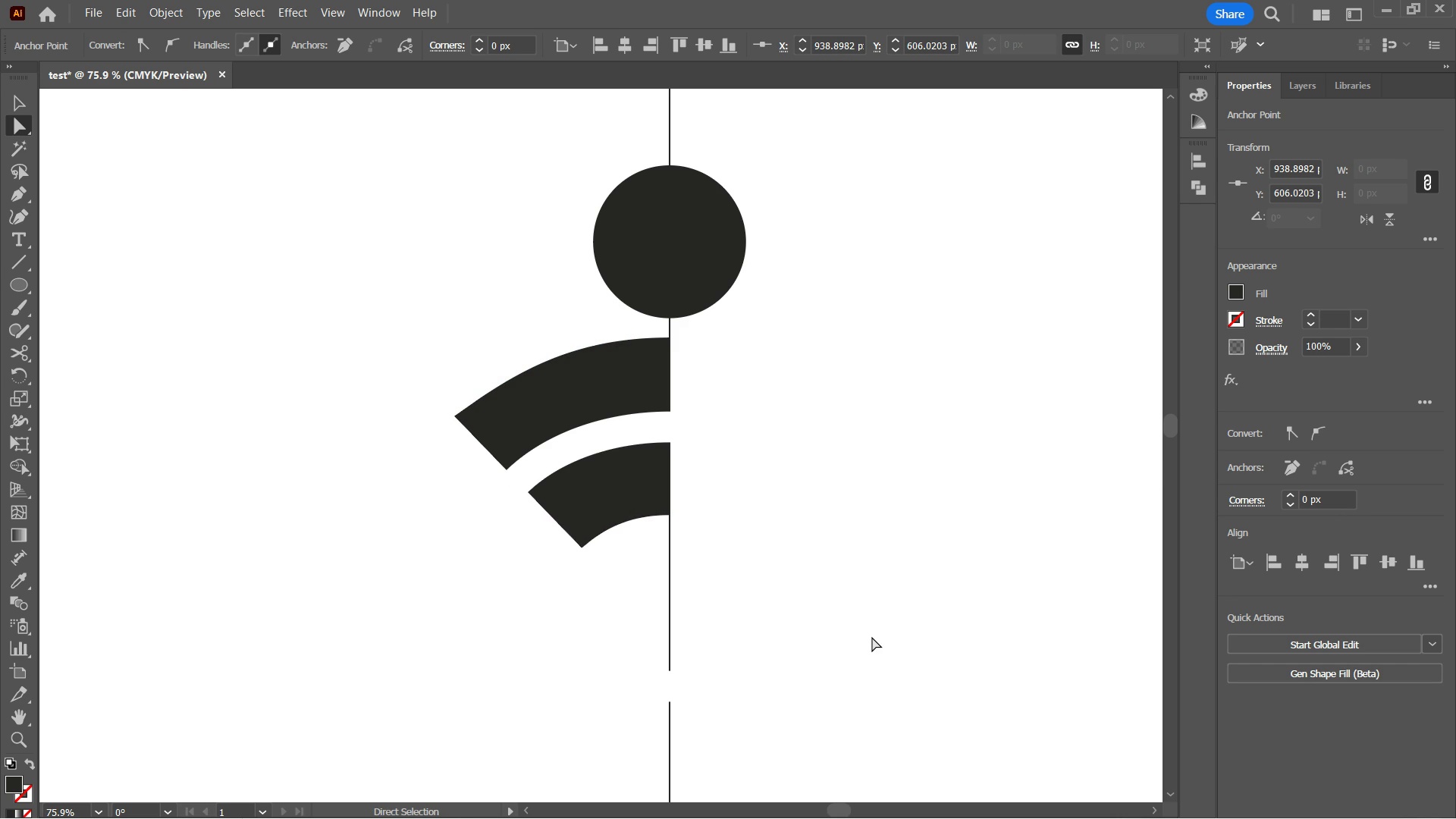 
key(ArrowUp)
 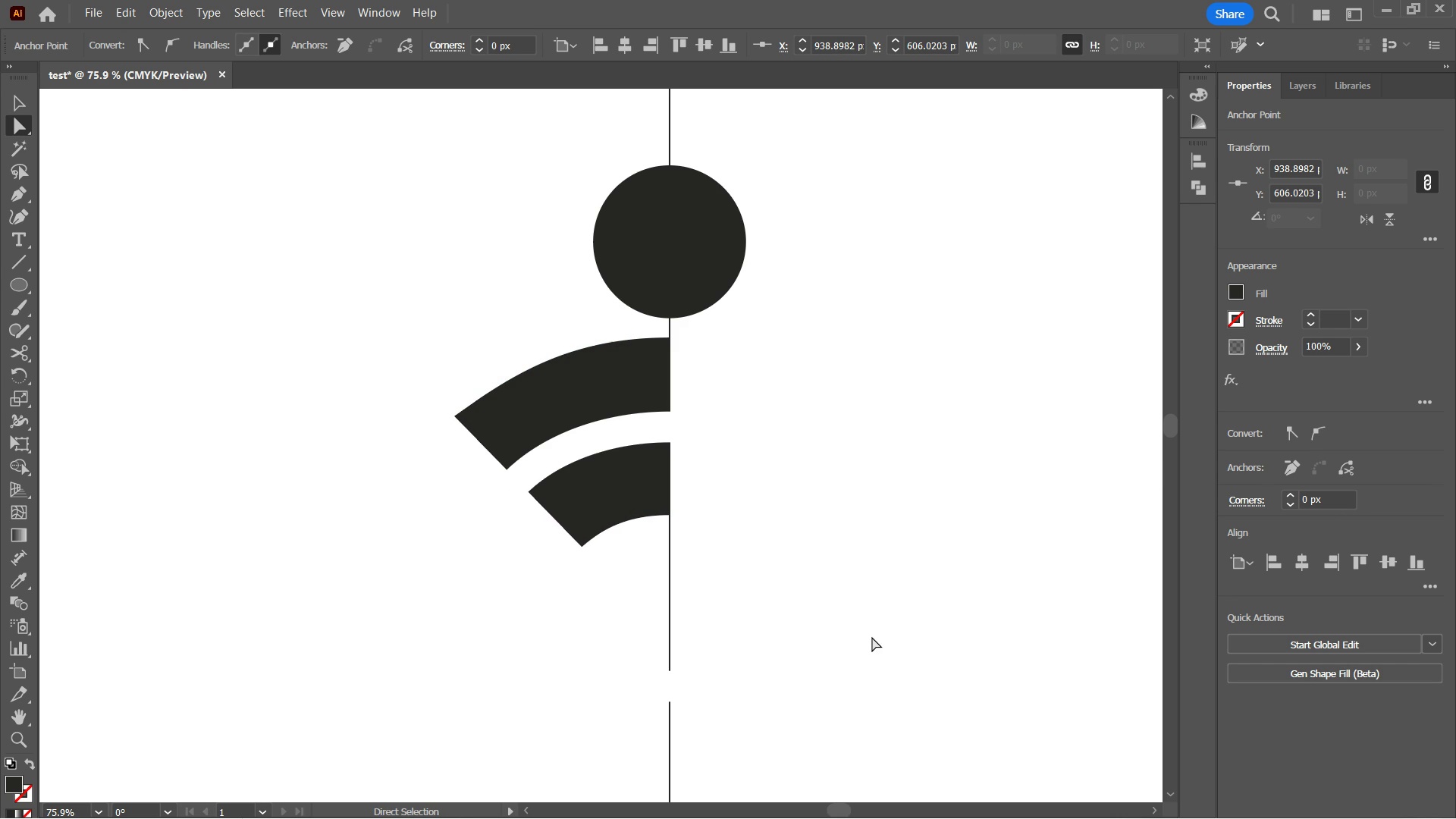 
key(ArrowUp)
 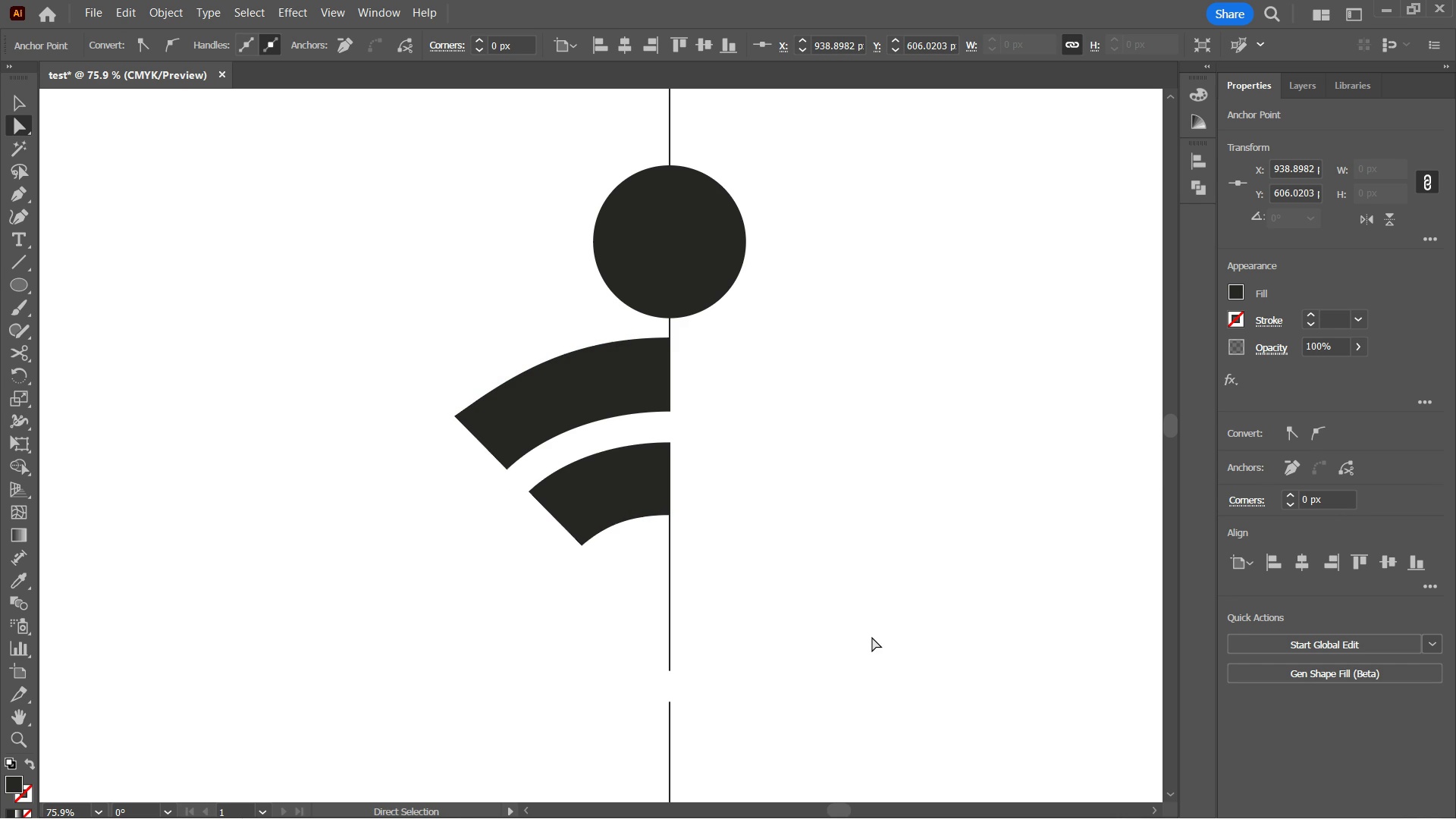 
key(ArrowUp)
 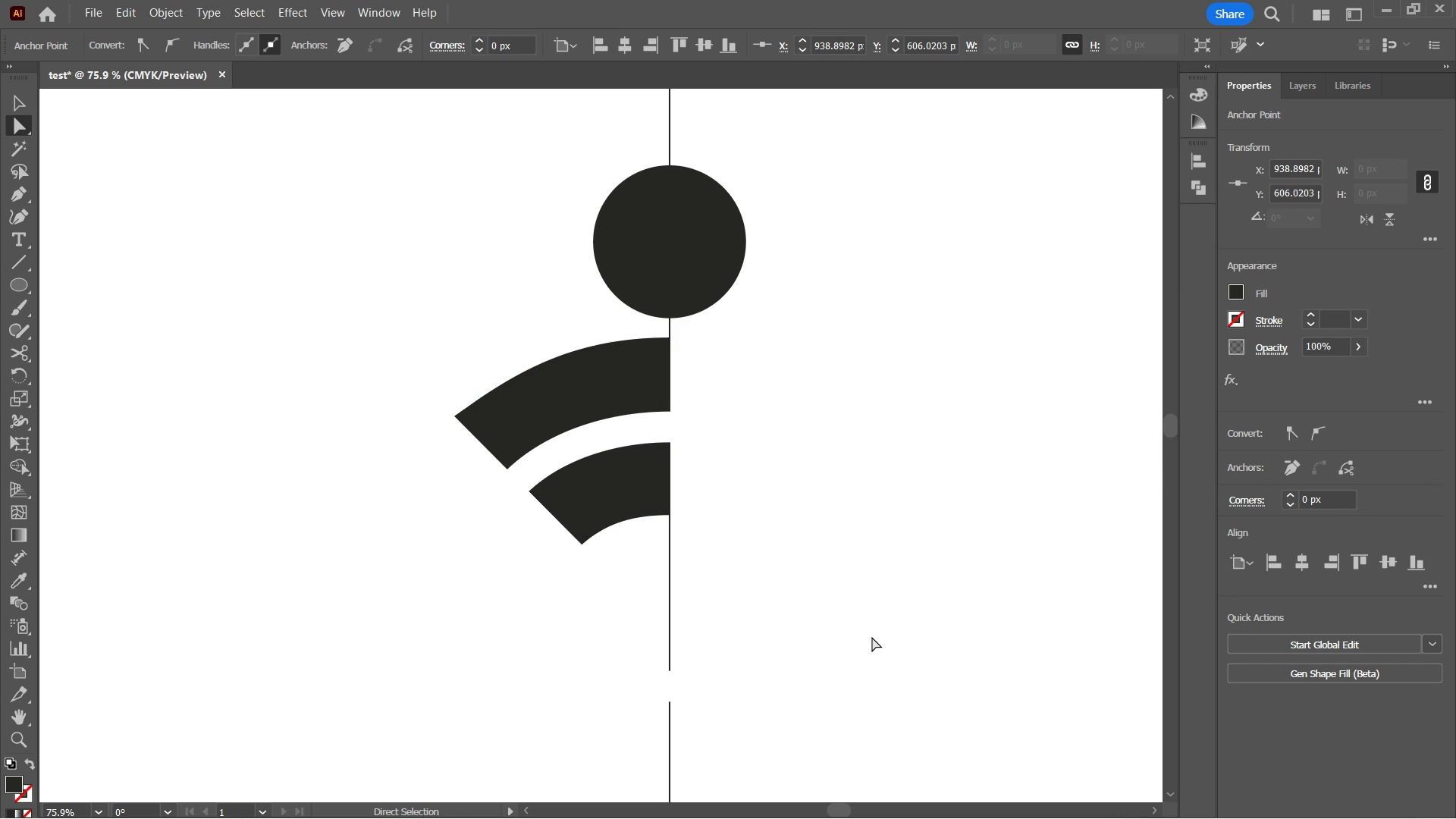 
key(ArrowUp)
 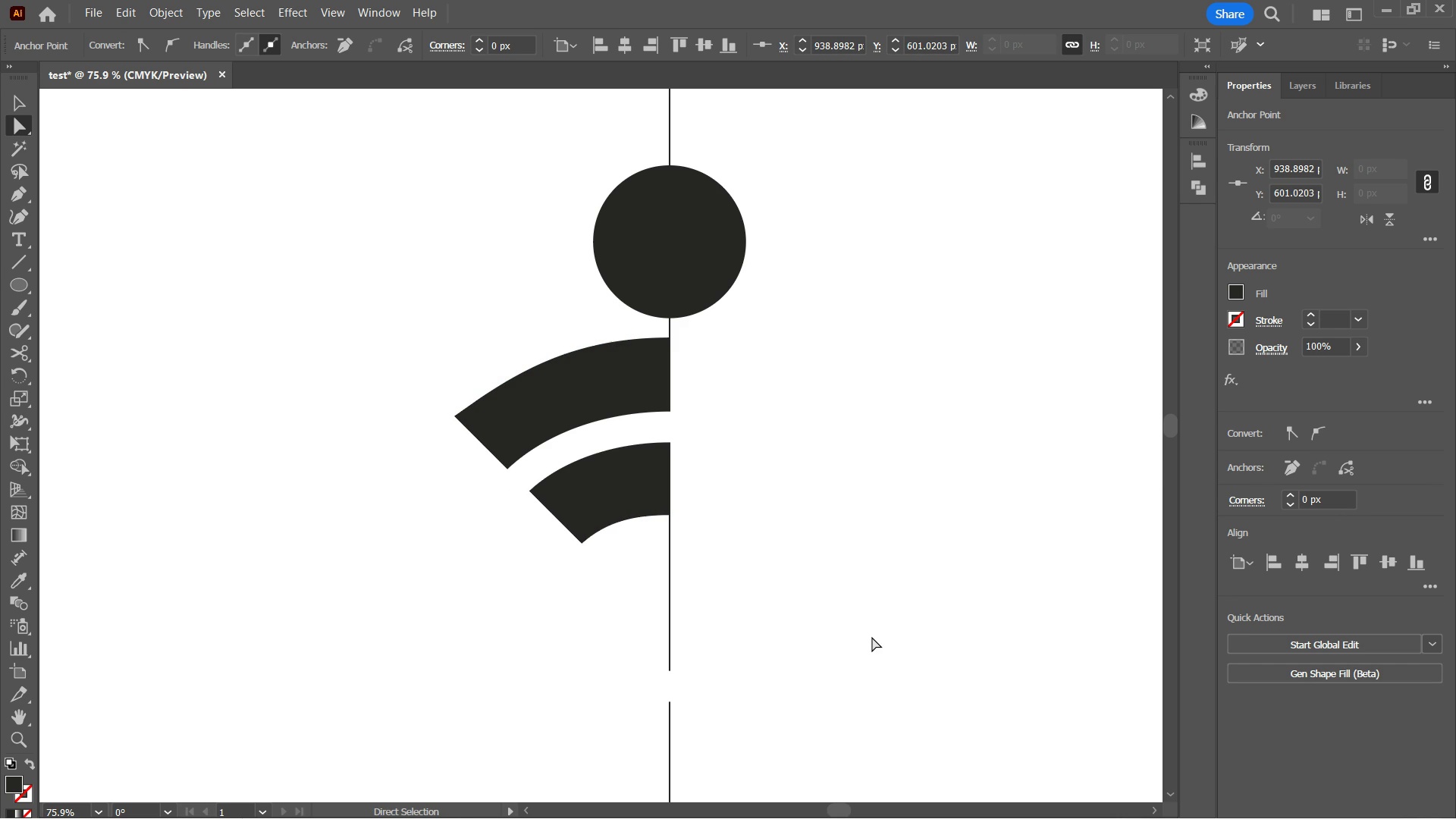 
key(ArrowRight)
 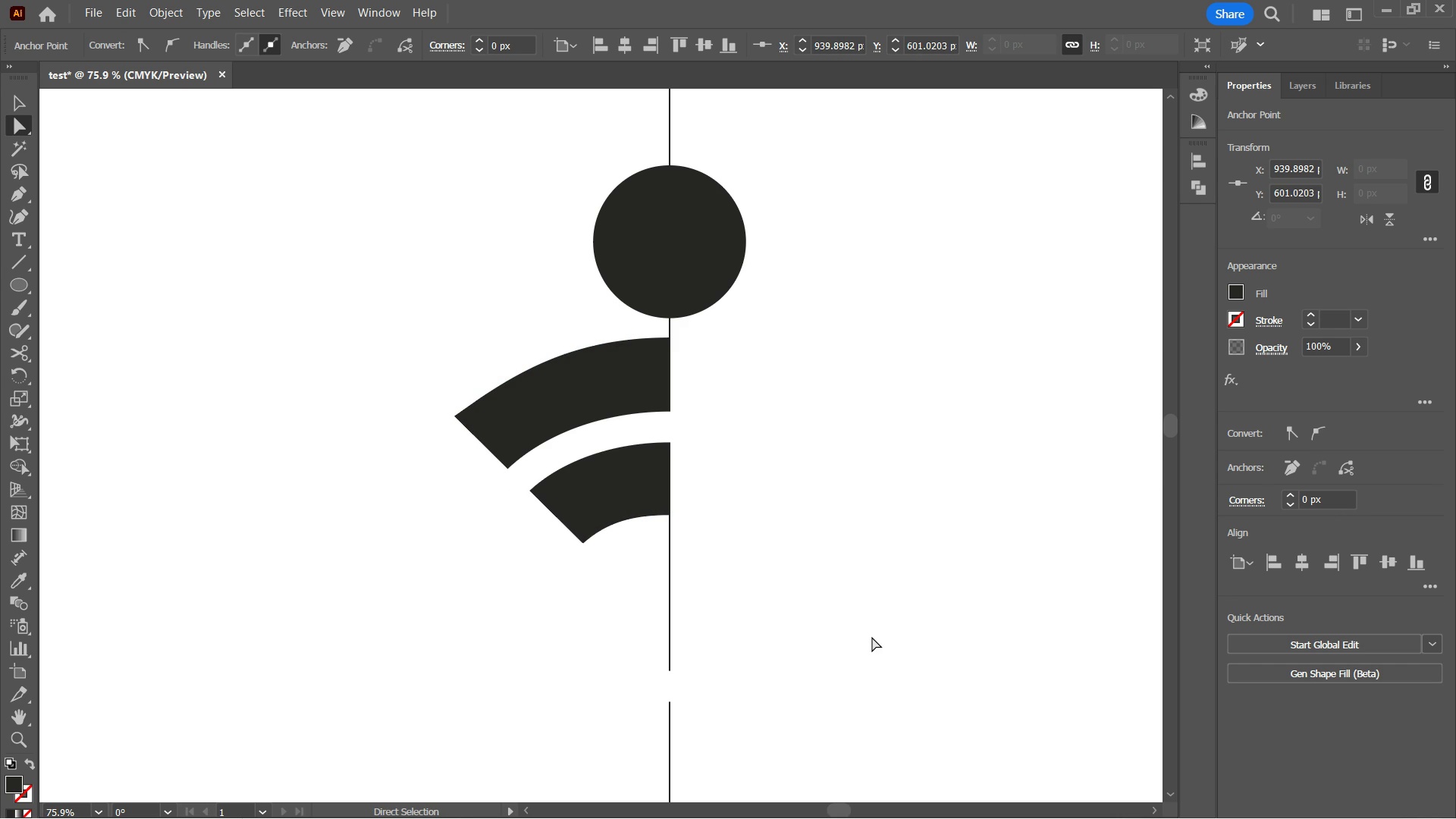 
key(ArrowUp)
 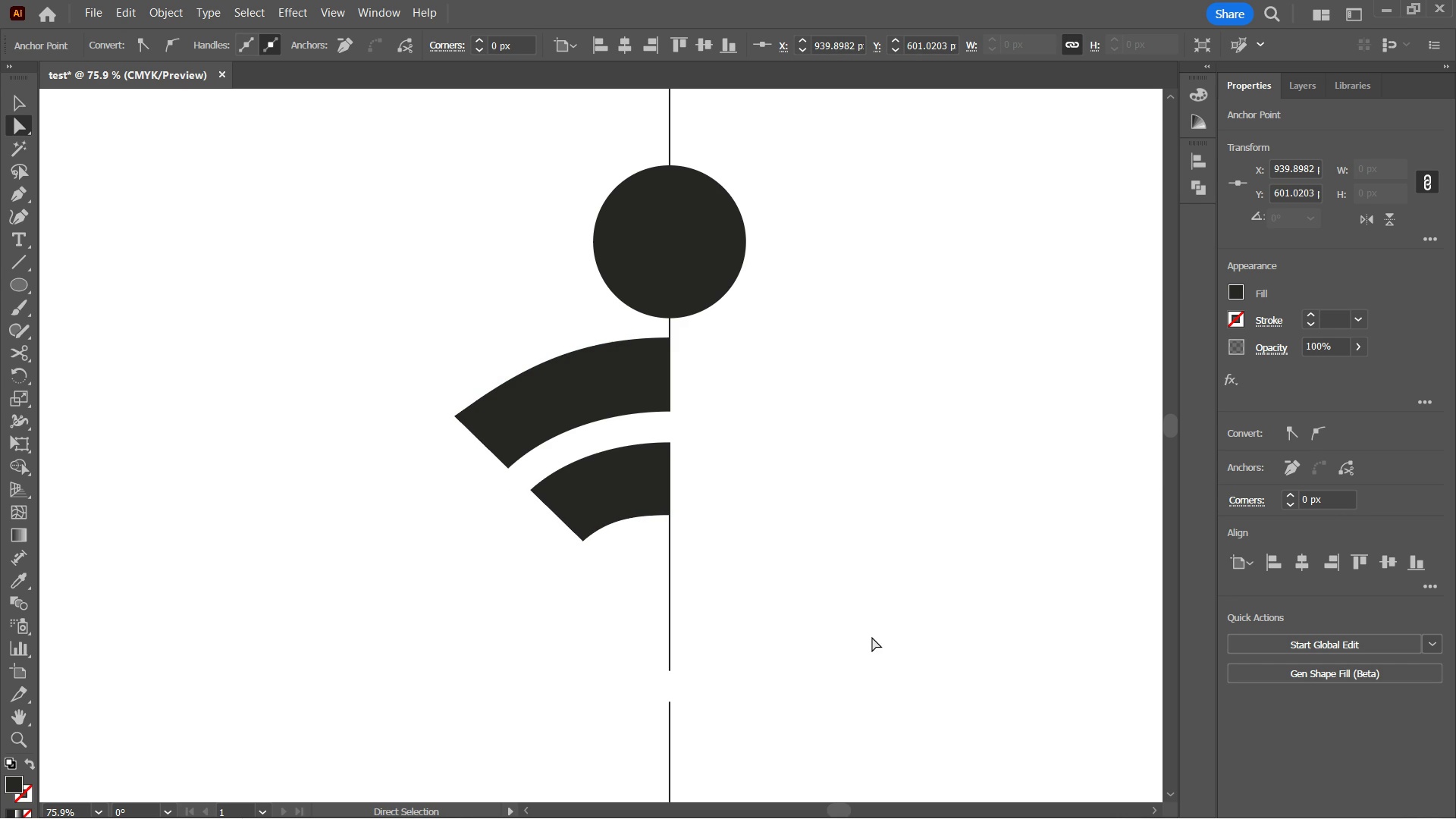 
key(ArrowUp)
 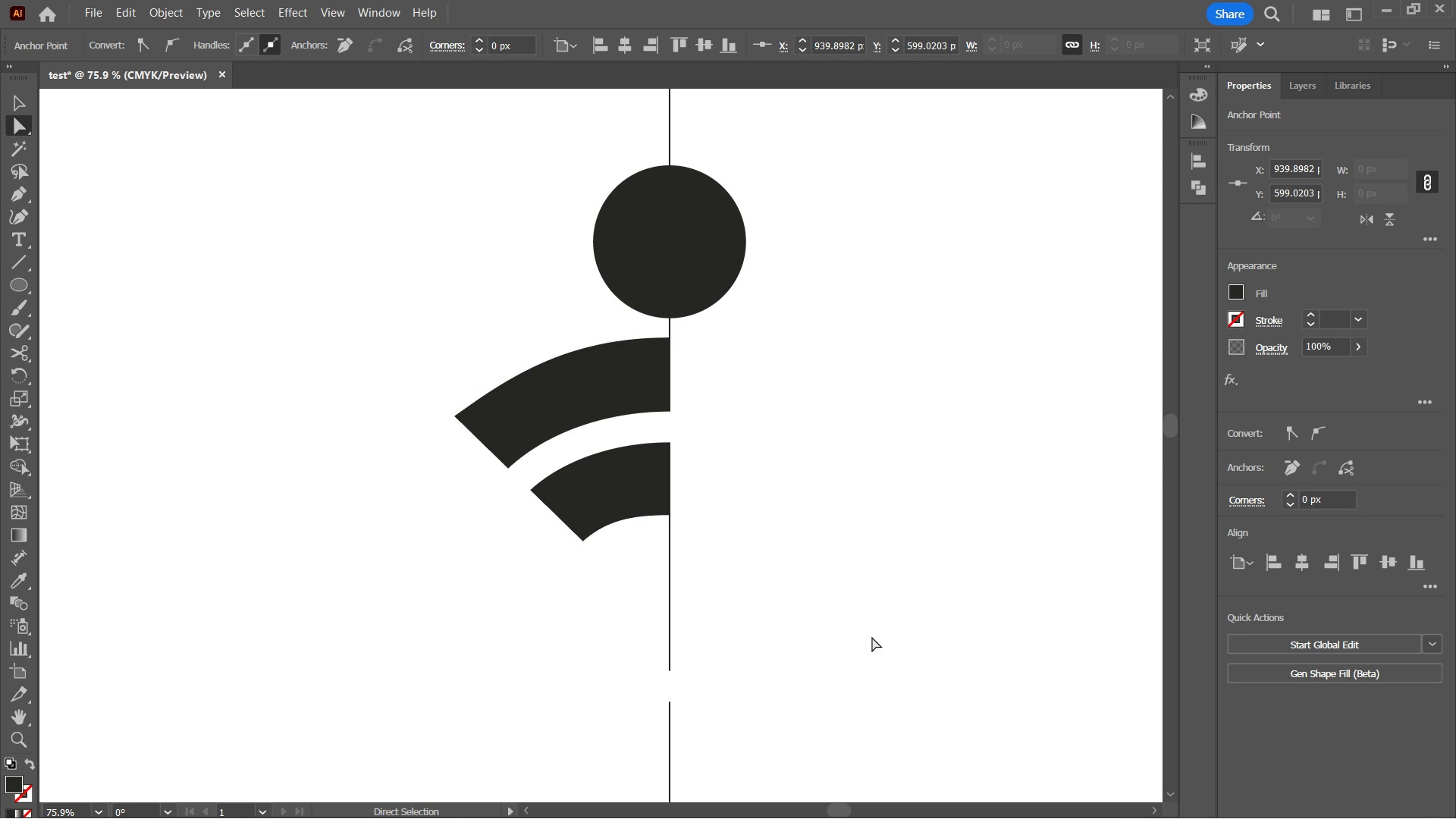 
key(ArrowRight)
 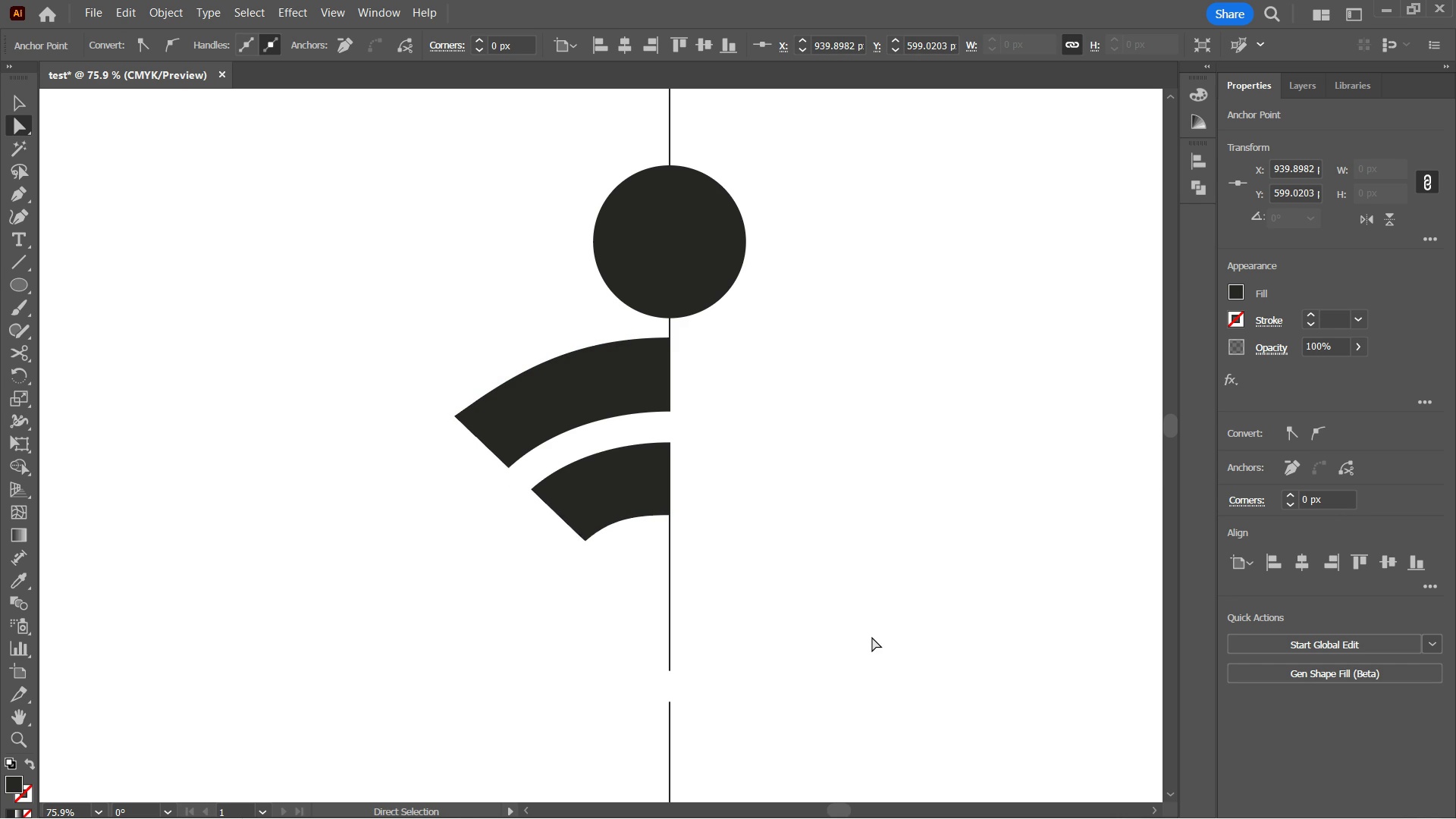 
key(ArrowRight)
 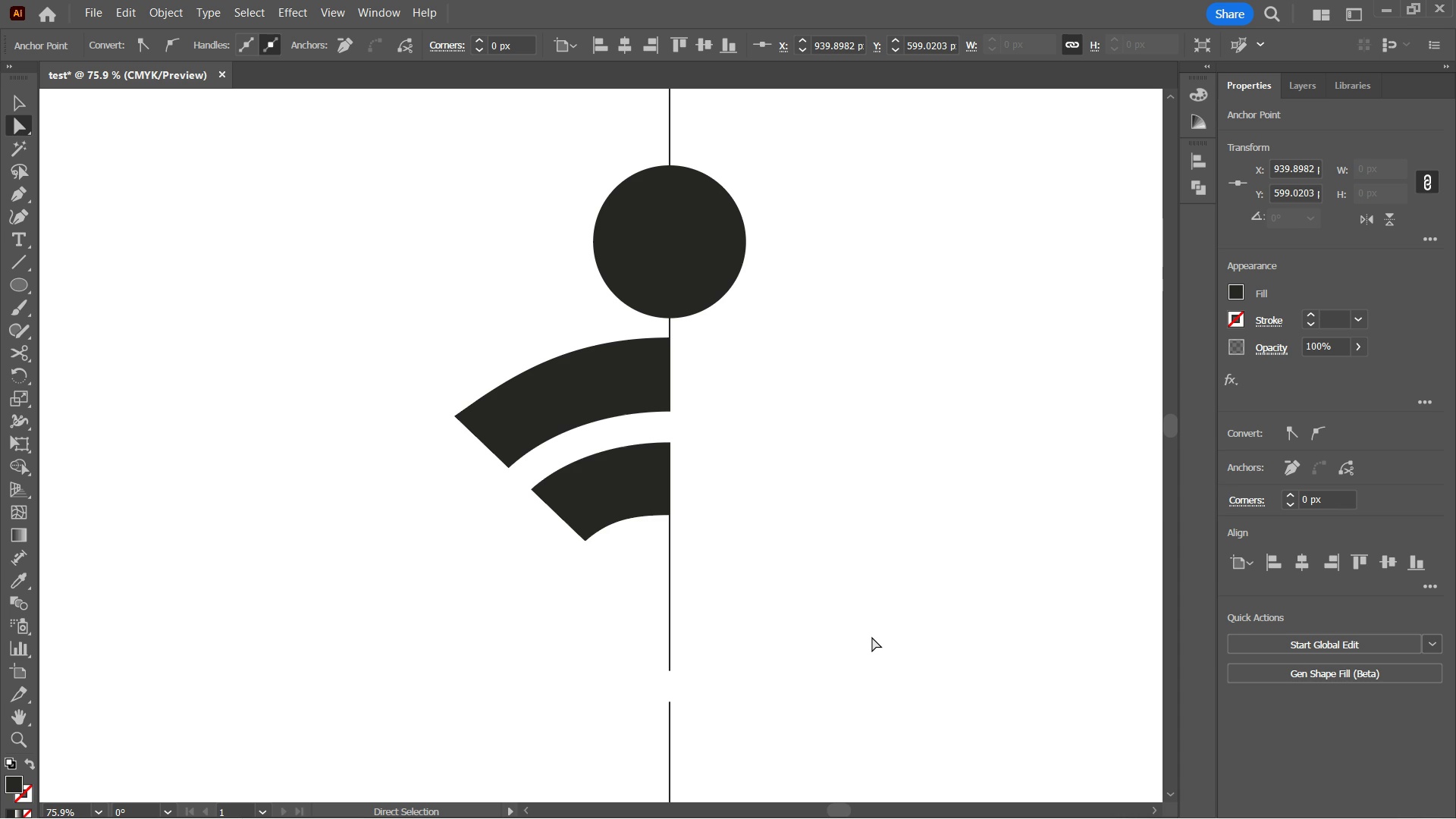 
key(ArrowRight)
 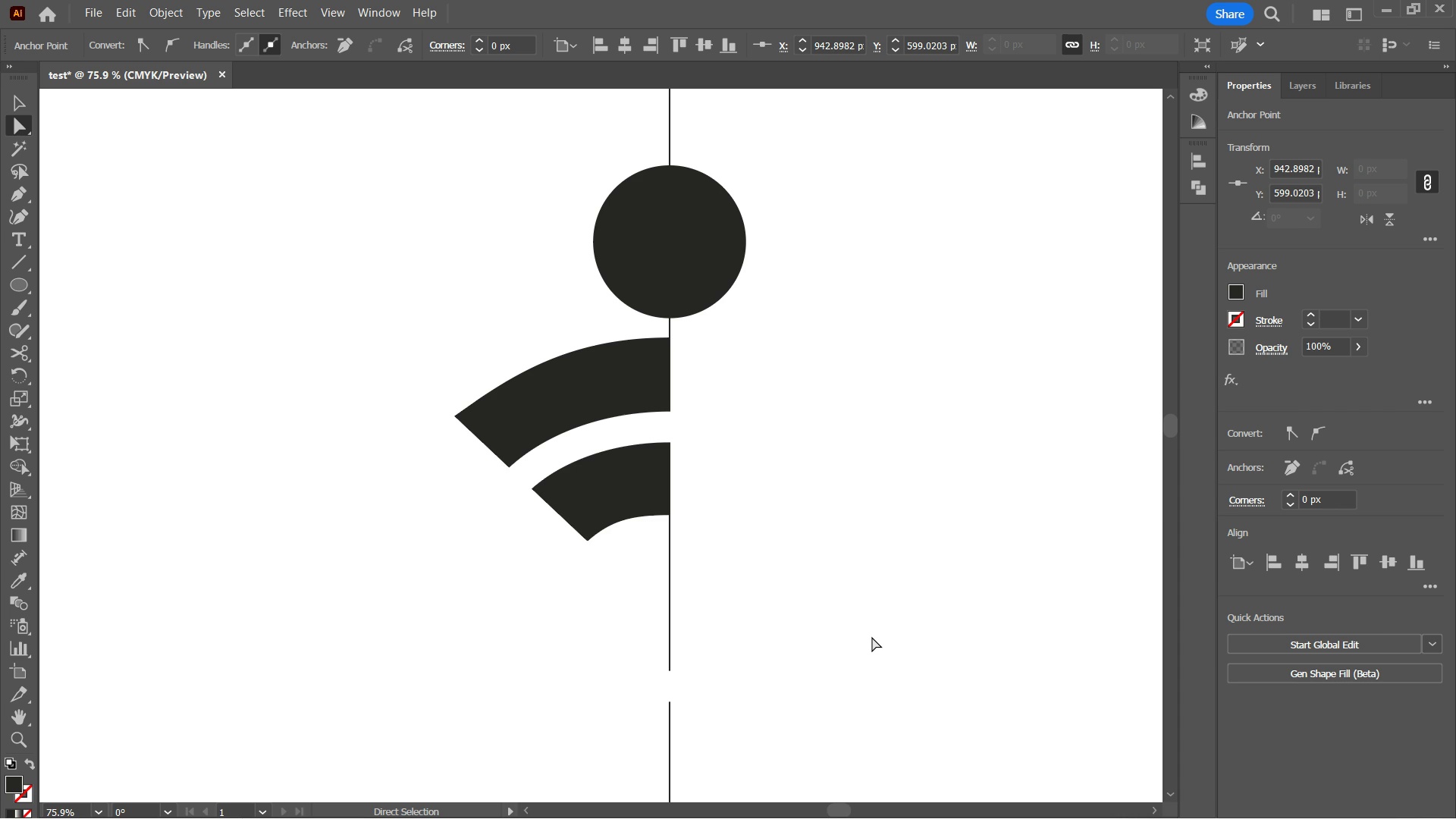 
key(ArrowRight)
 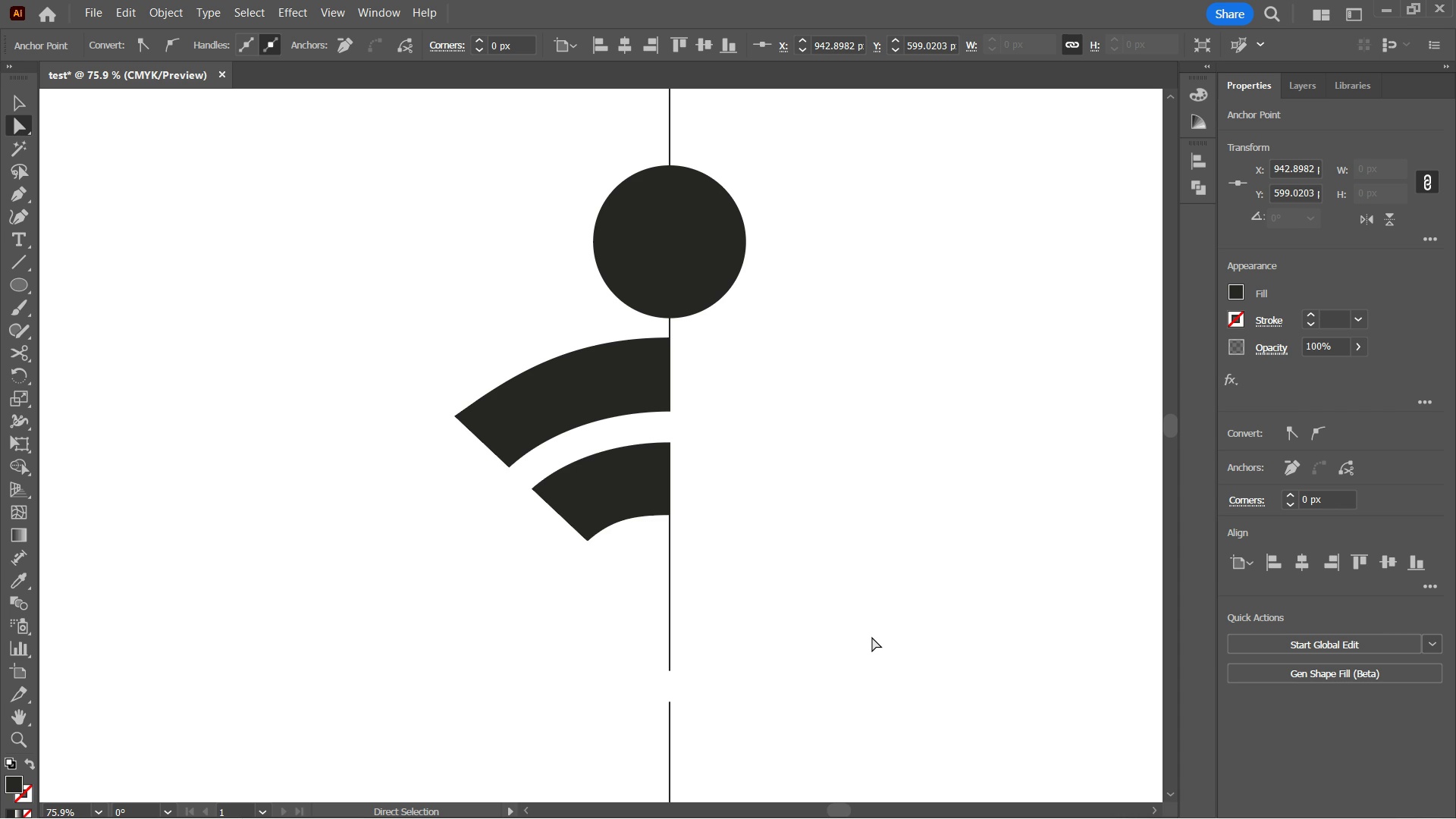 
key(ArrowRight)
 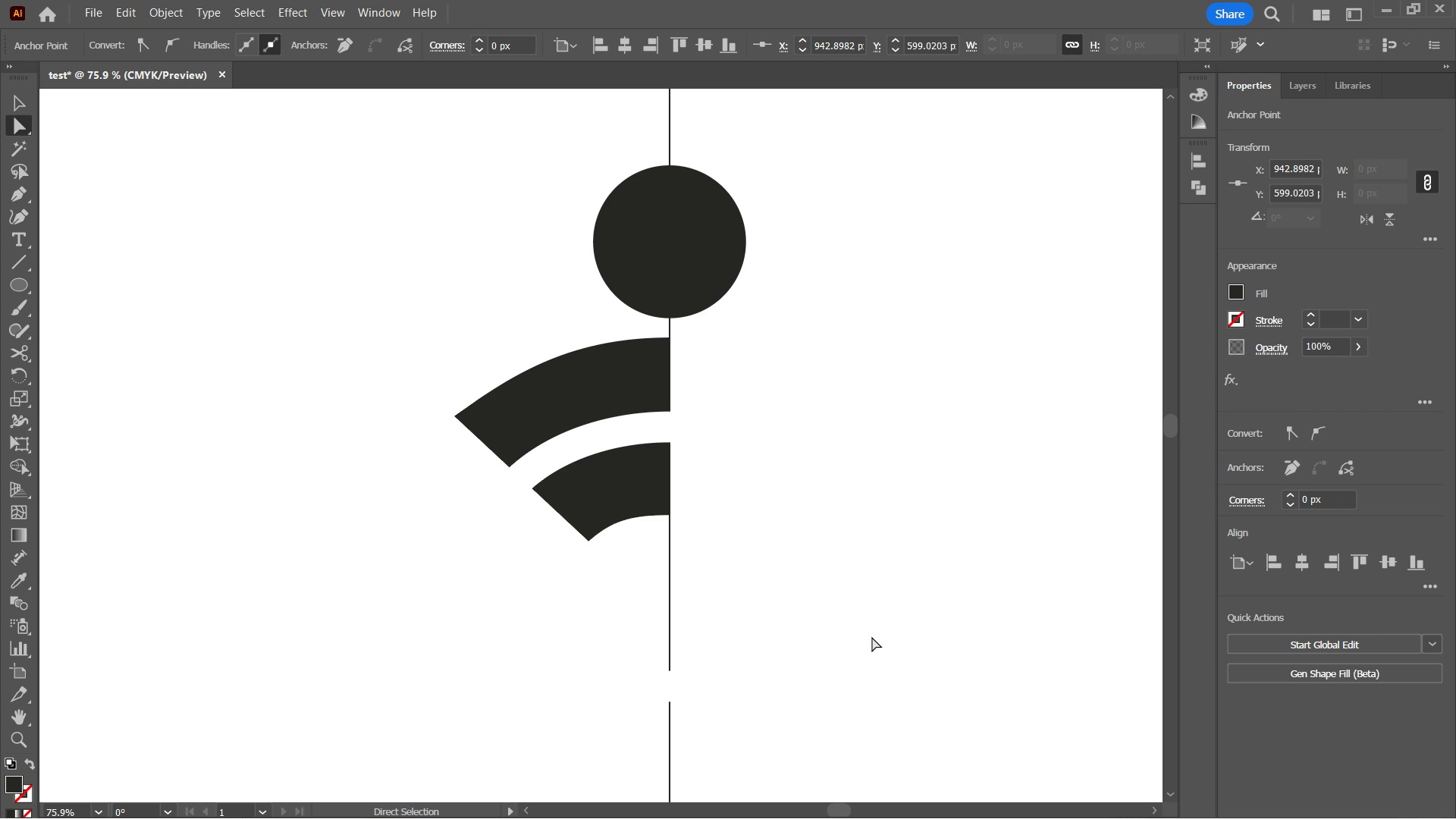 
key(ArrowRight)
 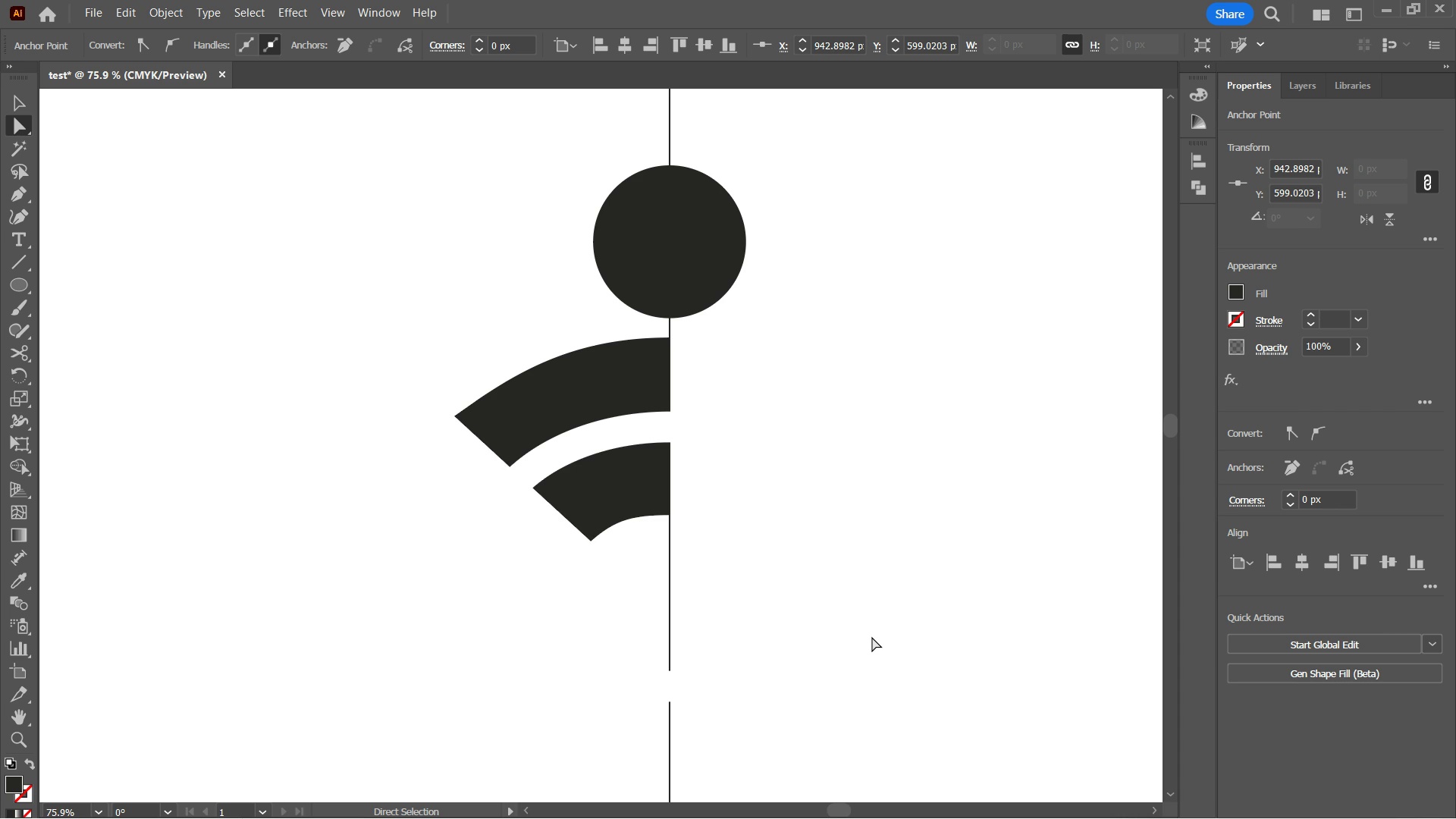 
key(ArrowRight)
 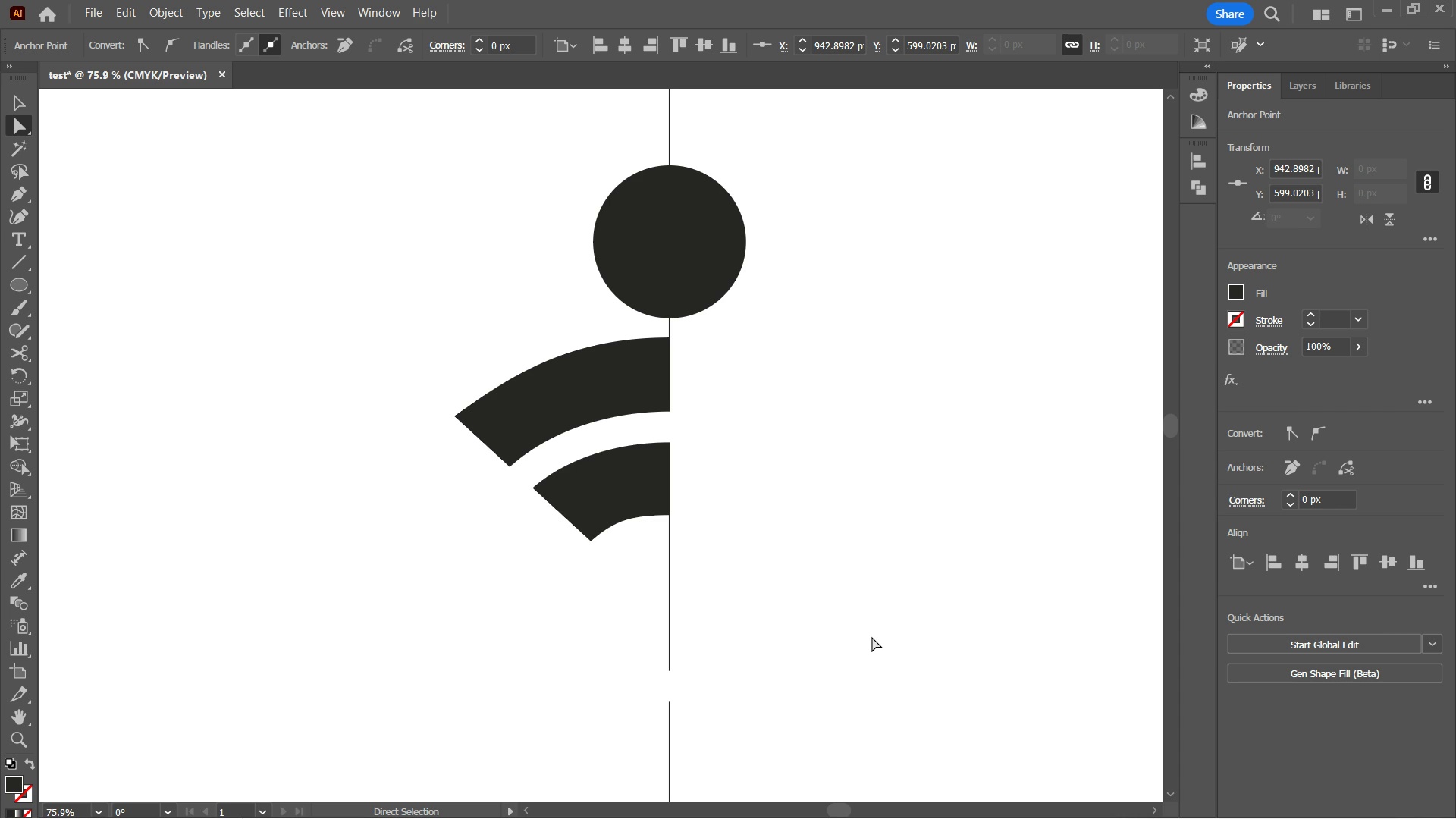 
key(ArrowRight)
 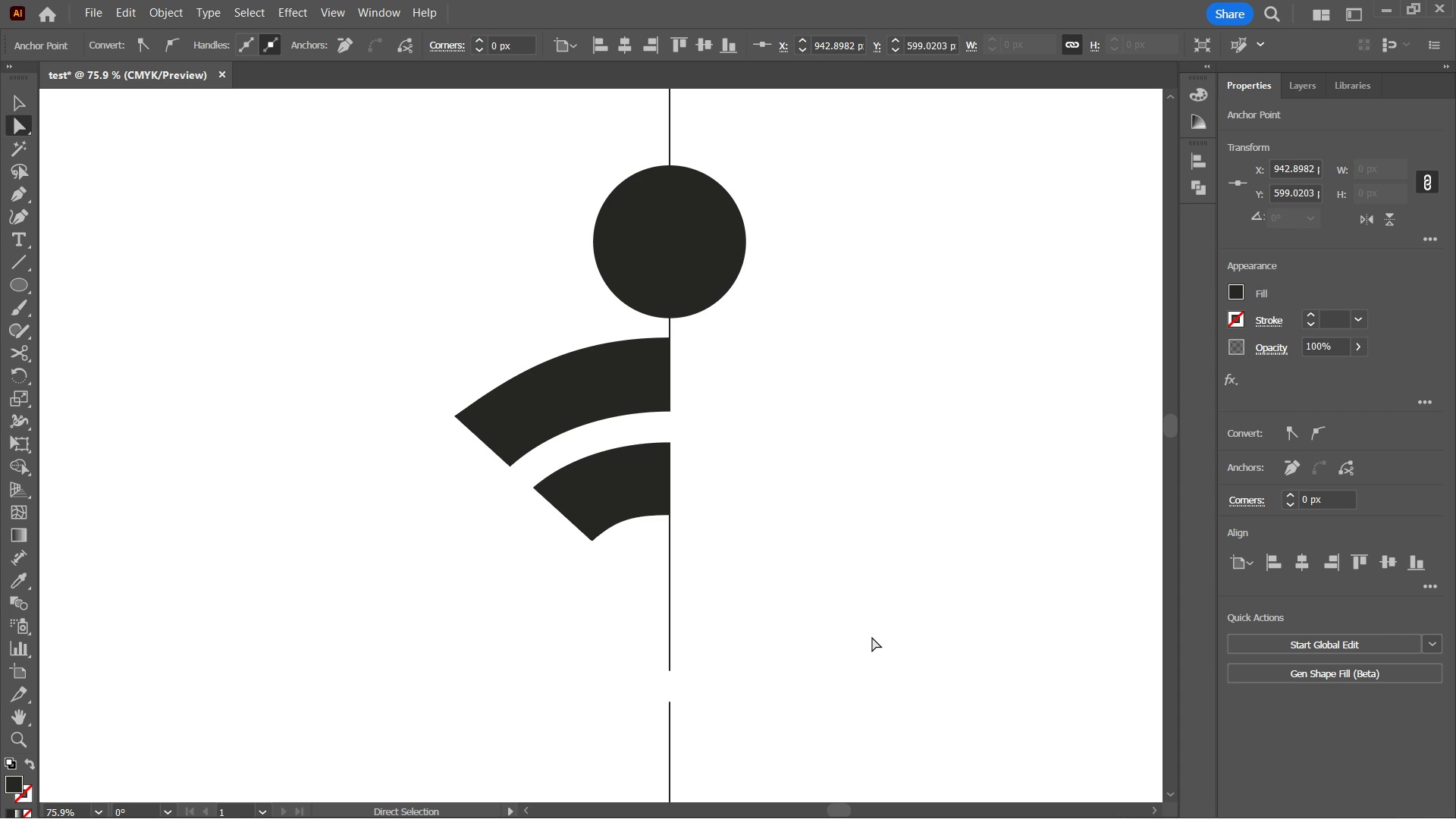 
key(ArrowRight)
 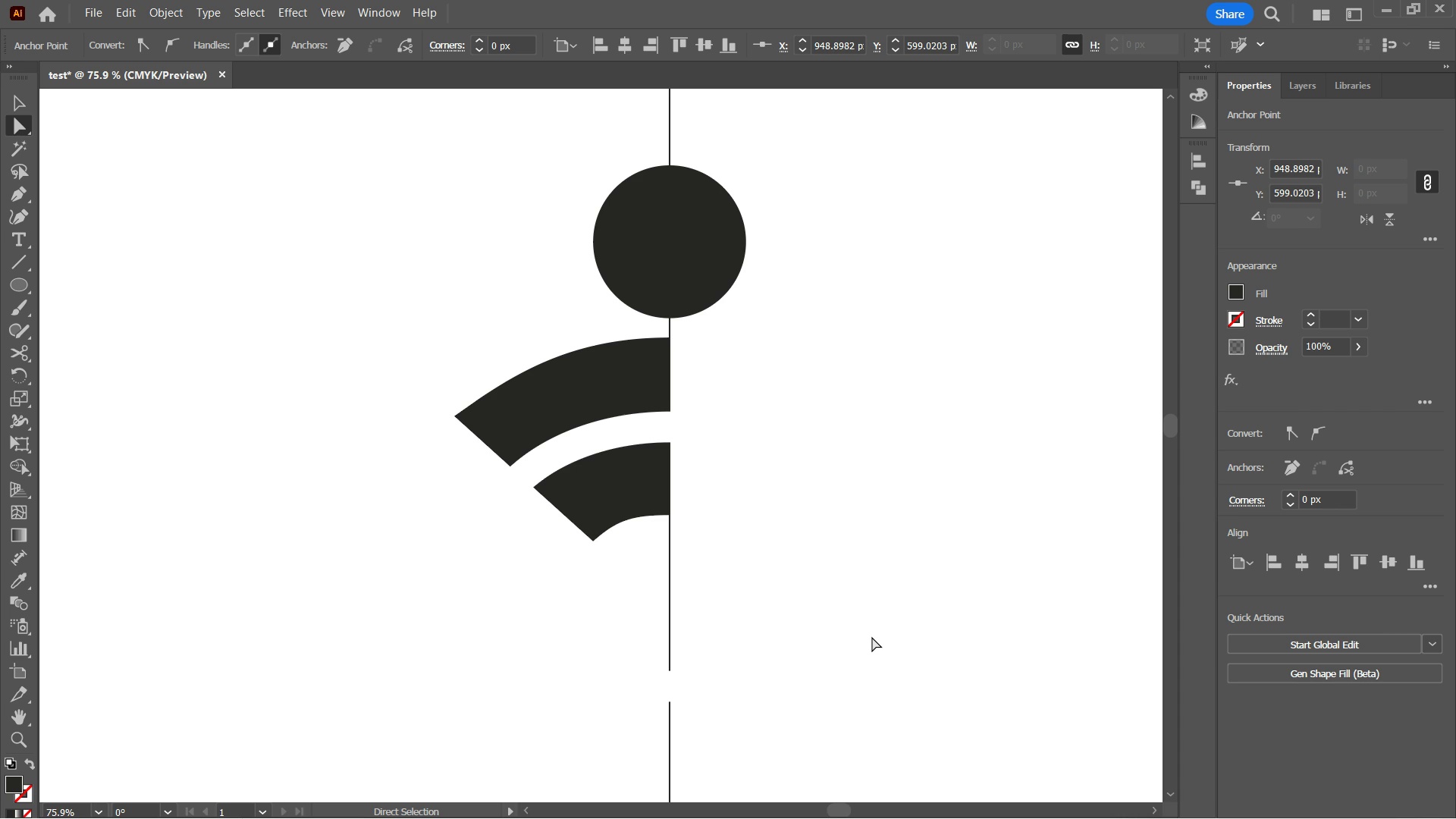 
key(ArrowLeft)
 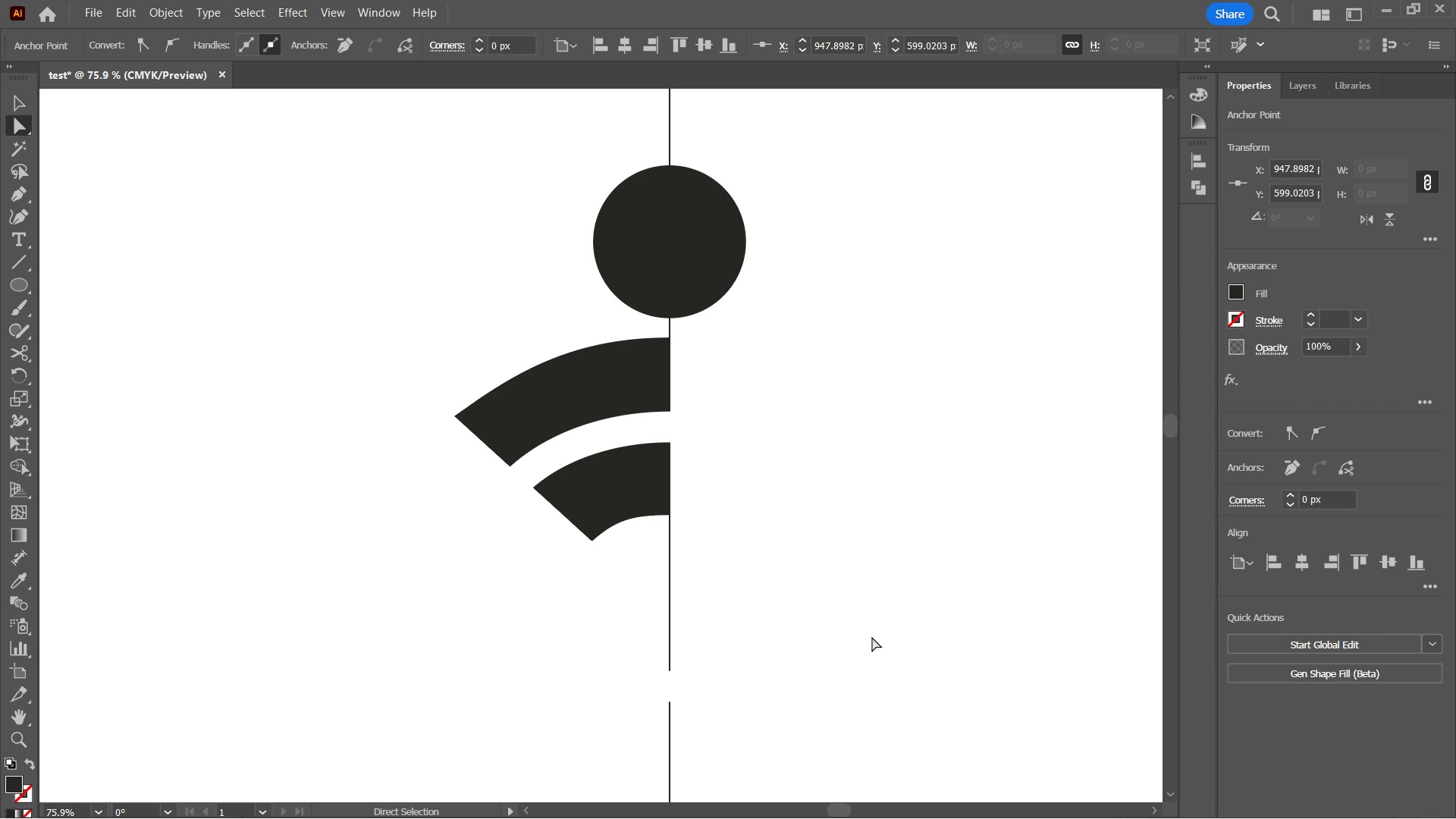 
key(ArrowUp)
 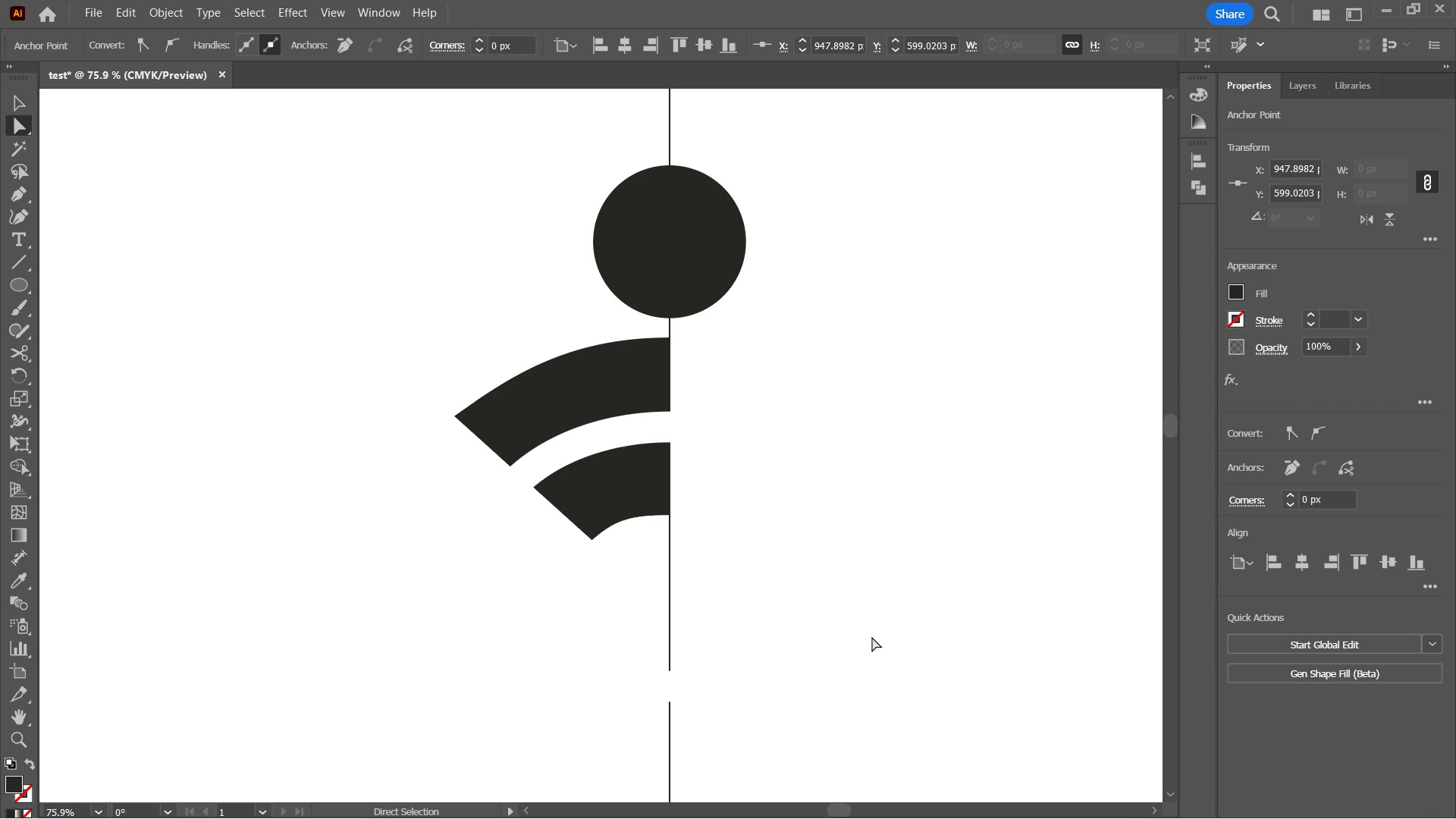 
key(ArrowUp)
 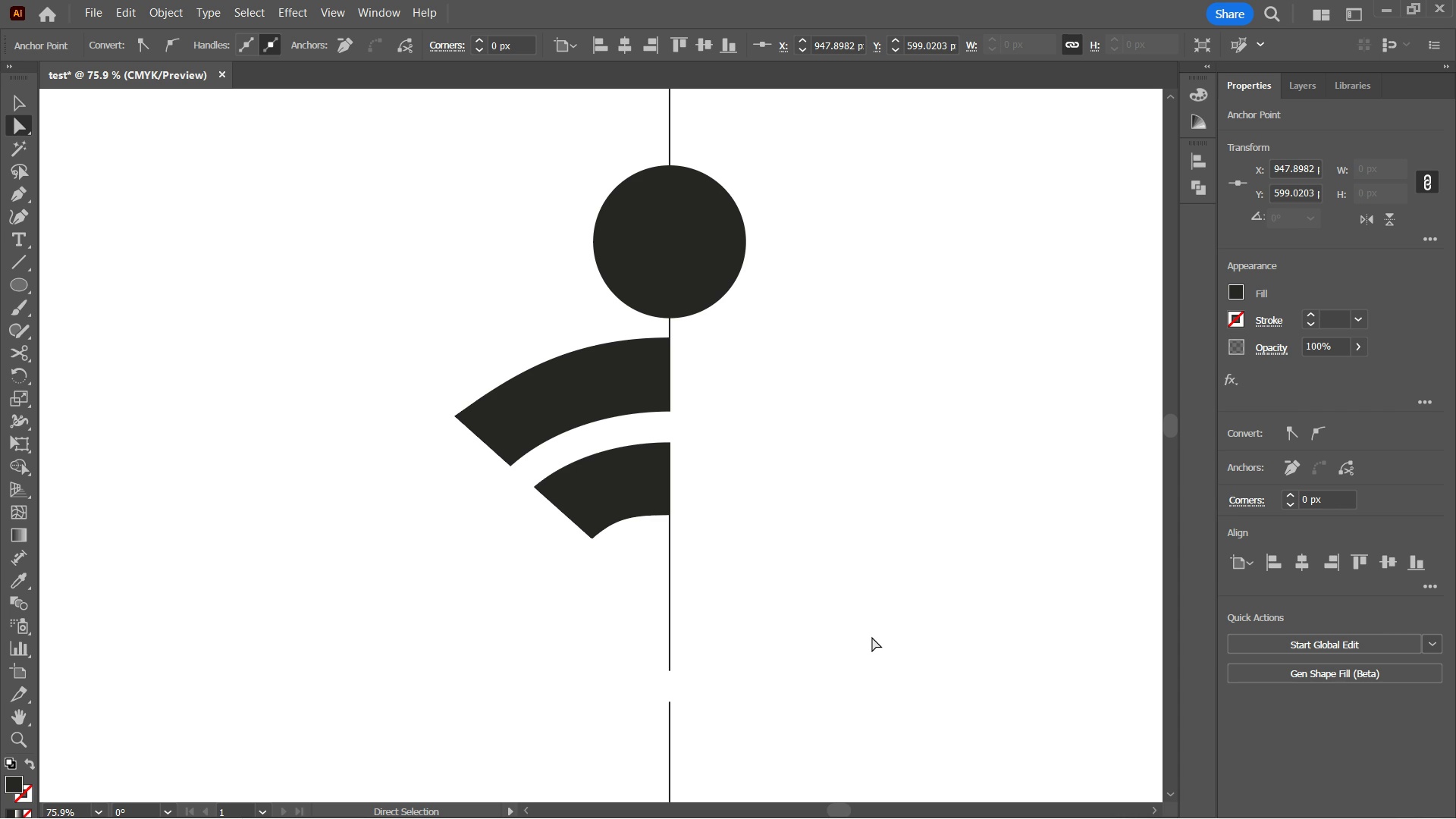 
key(ArrowUp)
 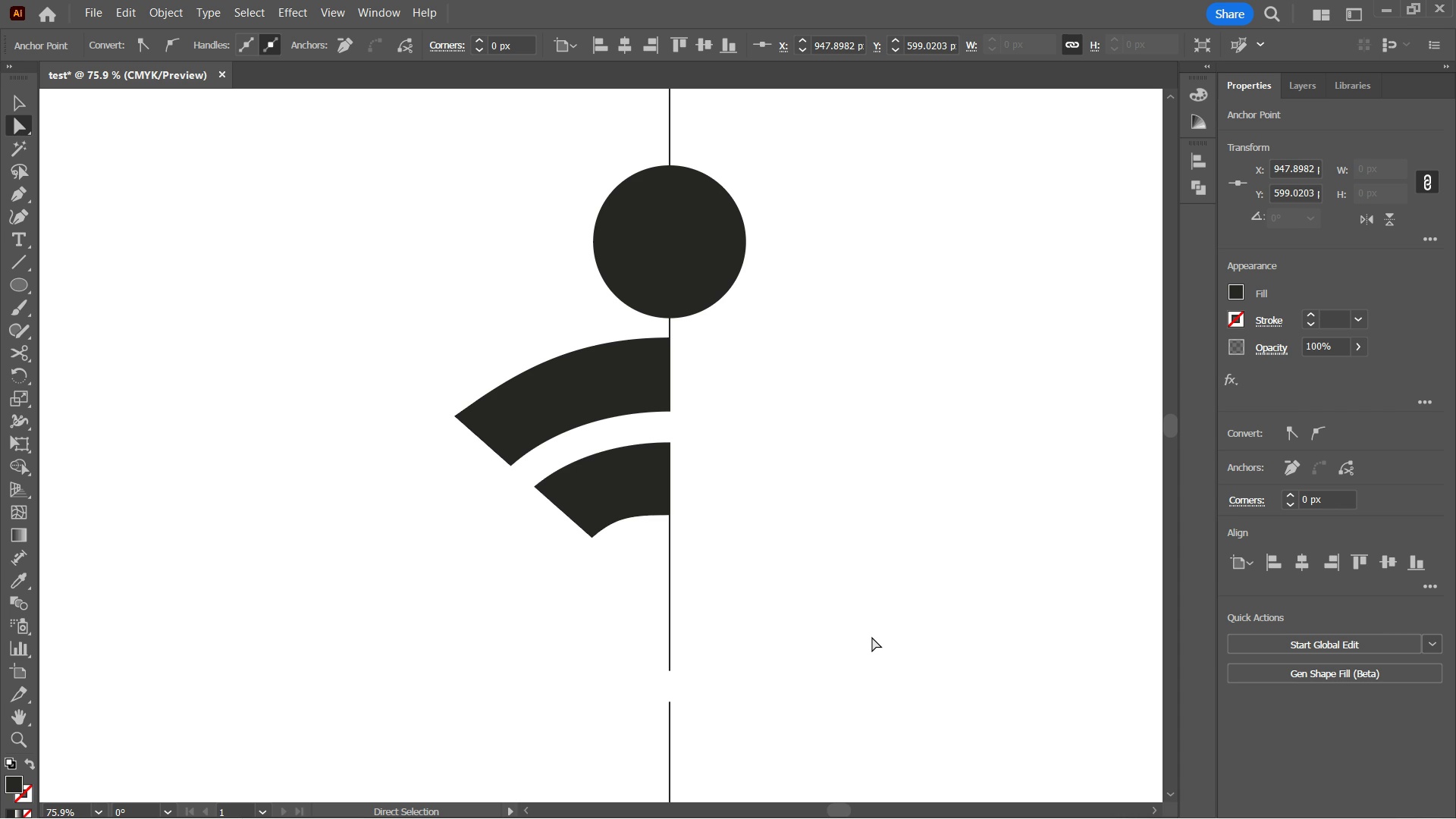 
key(ArrowUp)
 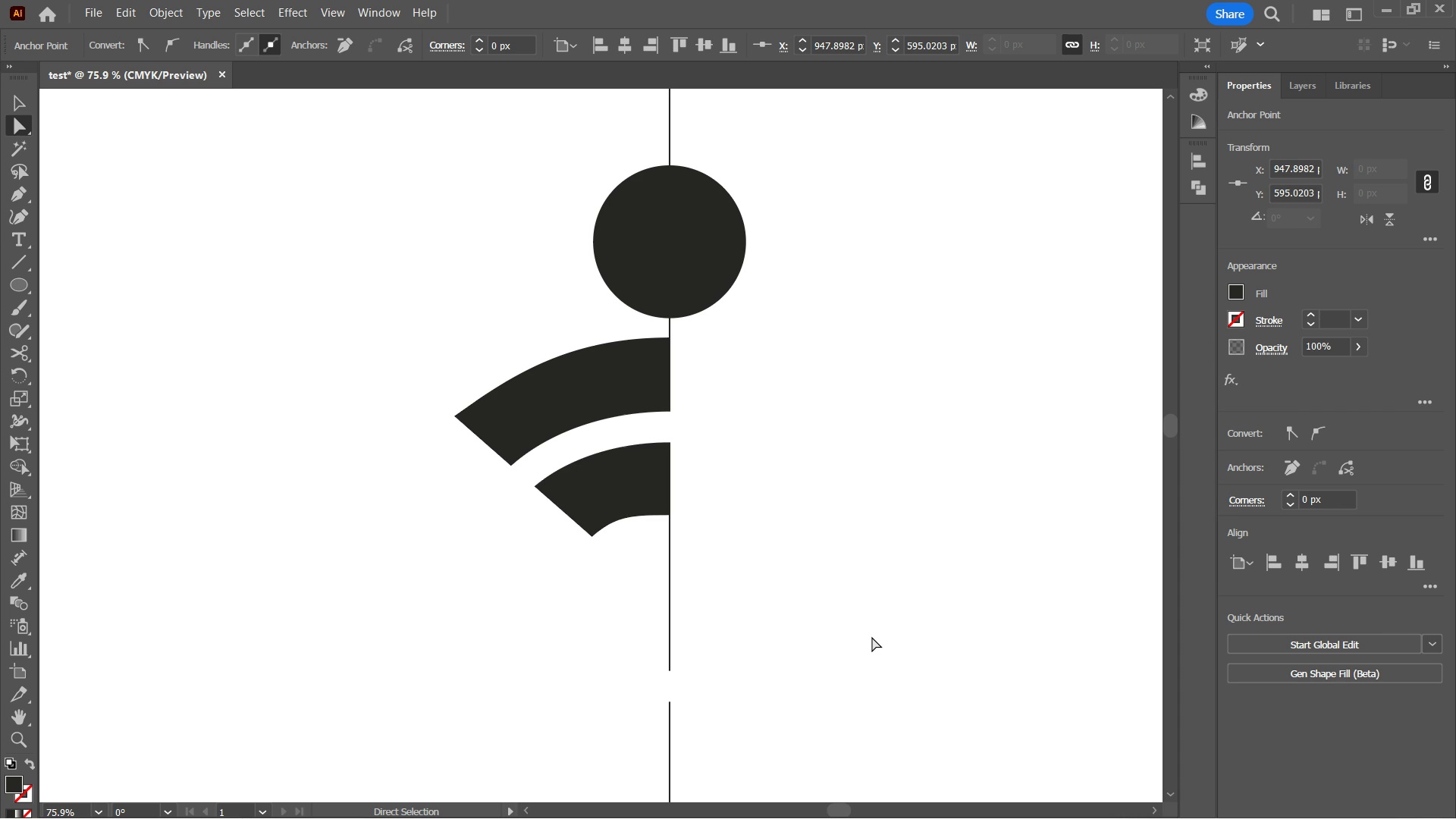 
key(ArrowDown)
 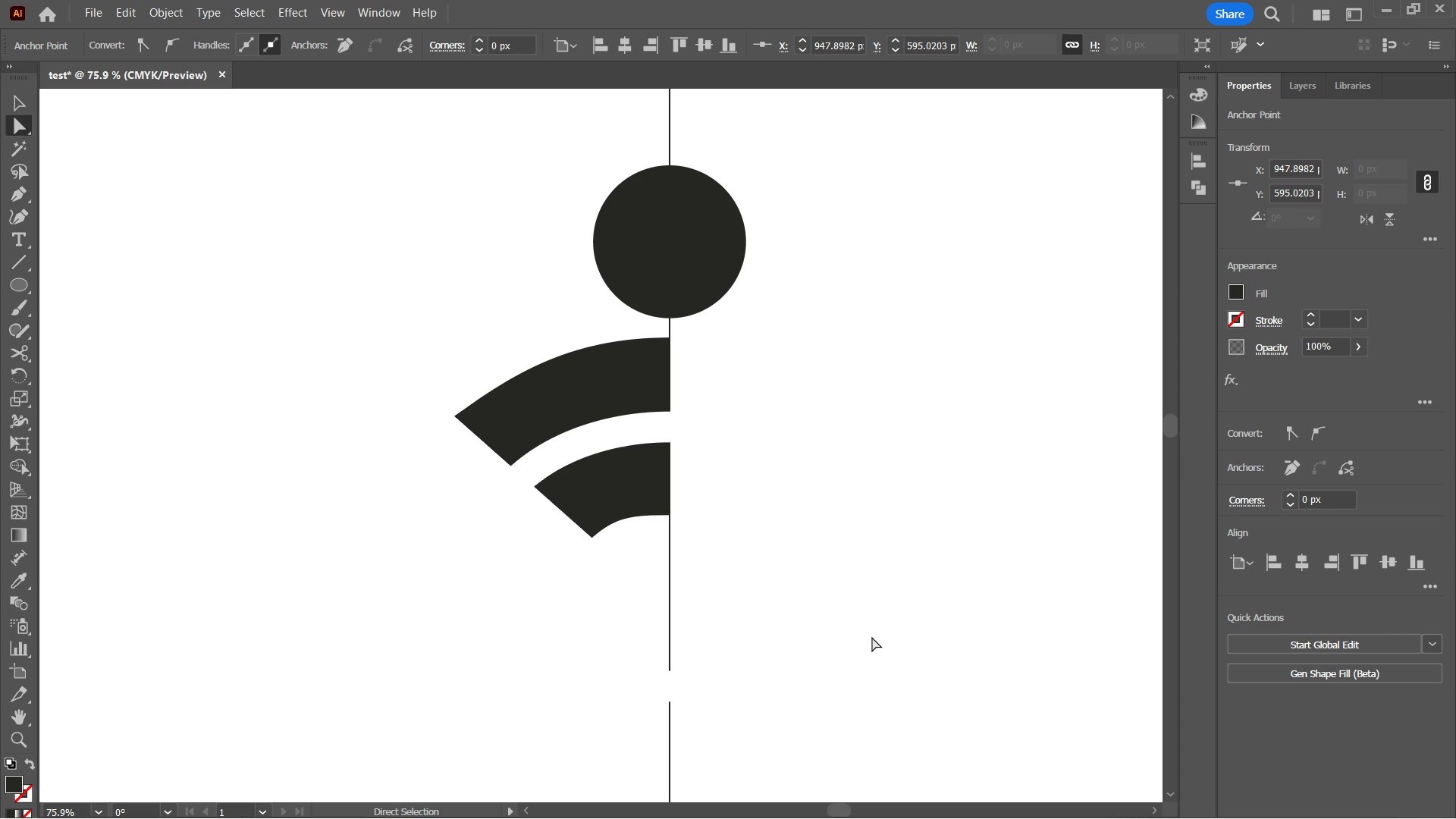 
key(ArrowDown)
 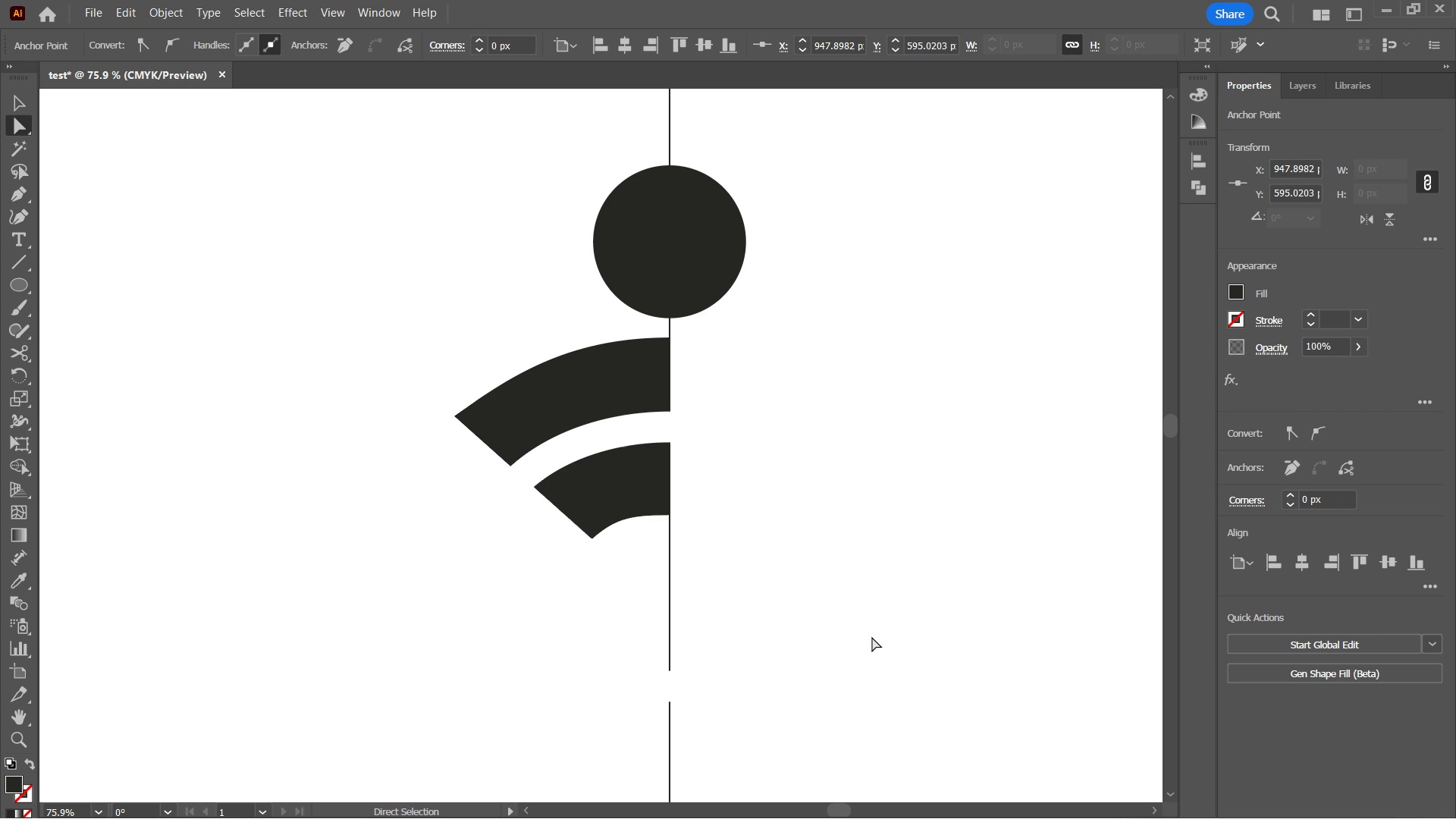 
key(ArrowDown)
 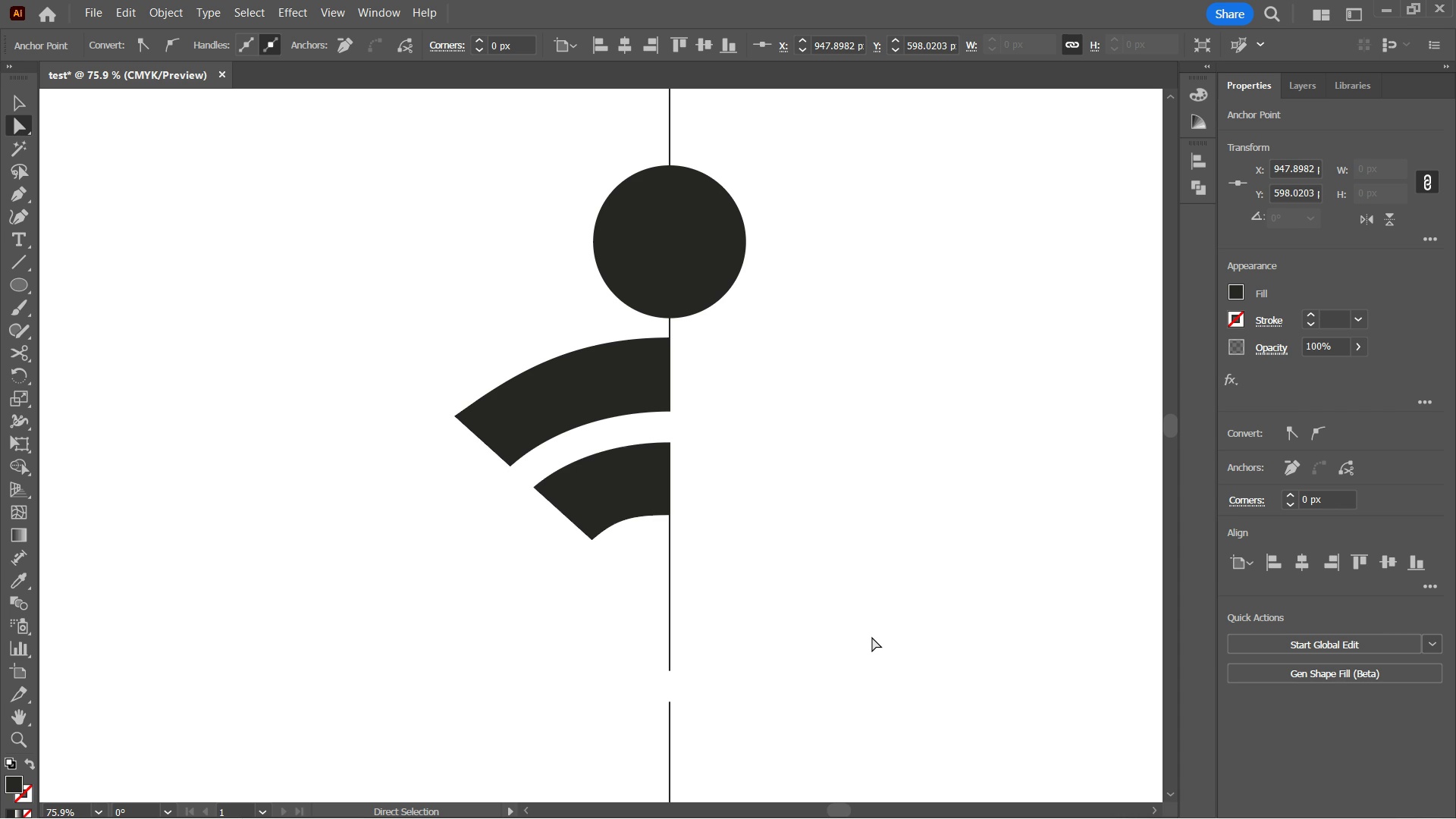 
key(ArrowUp)
 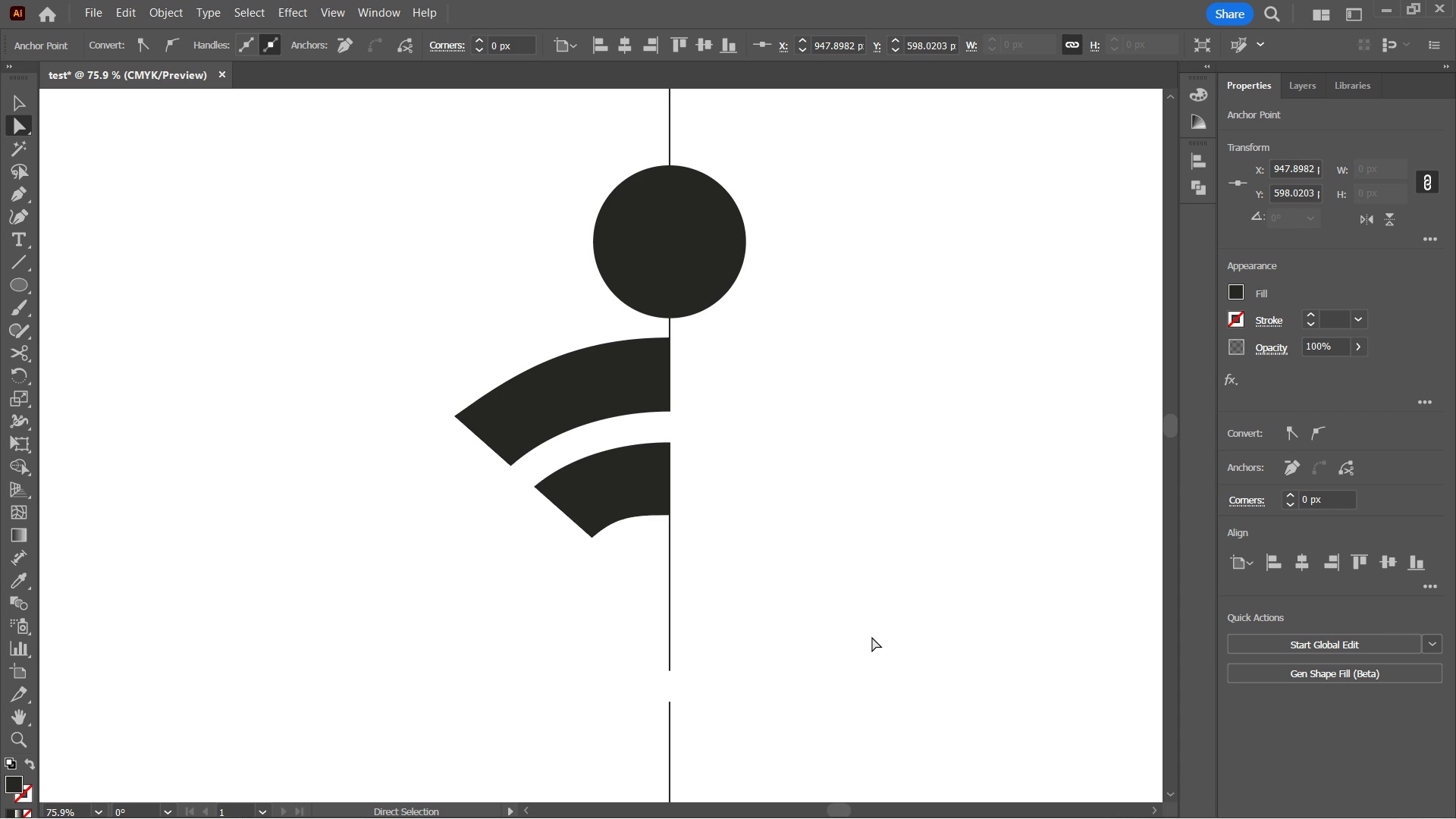 
key(ArrowUp)
 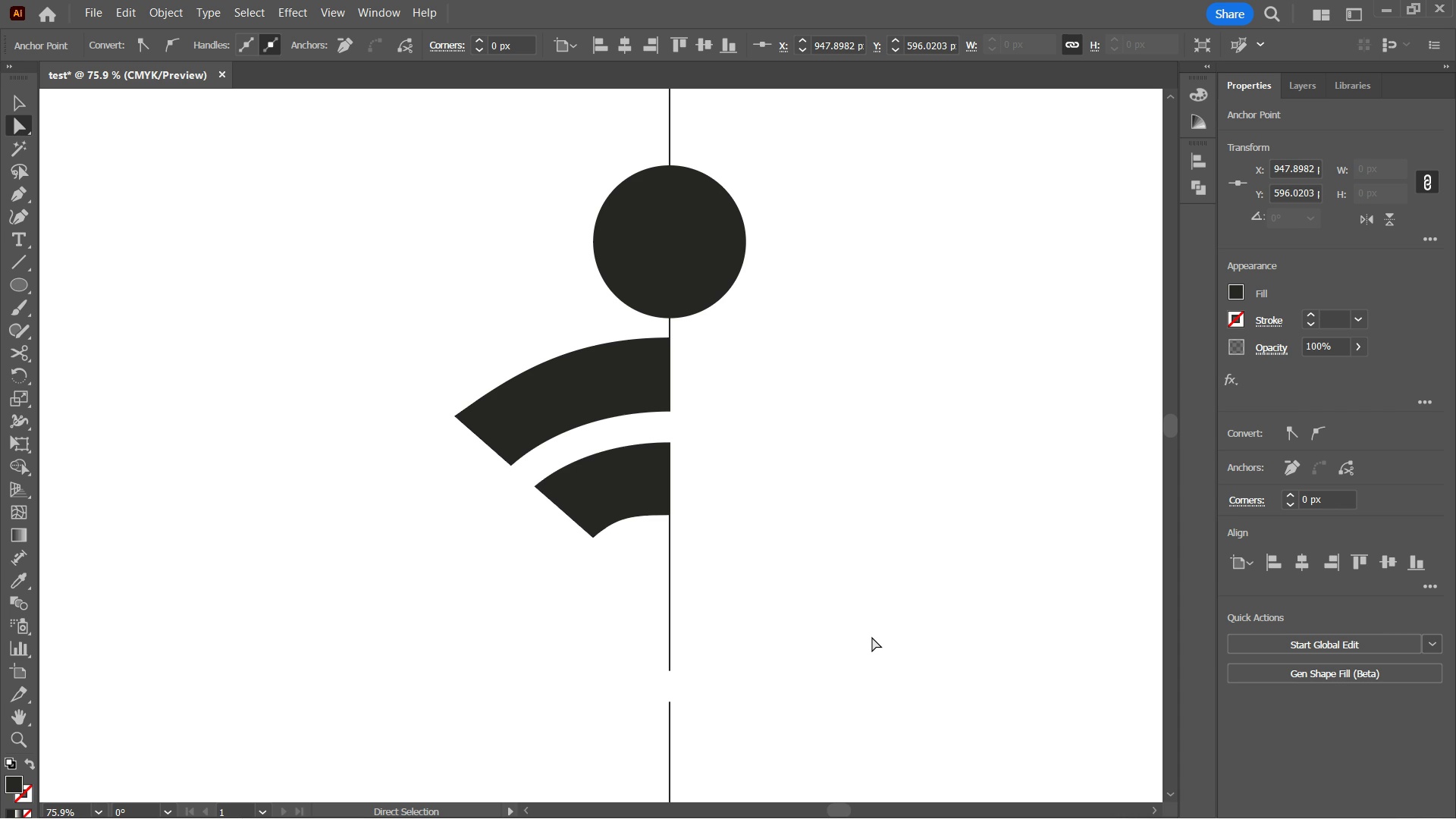 
key(ArrowRight)
 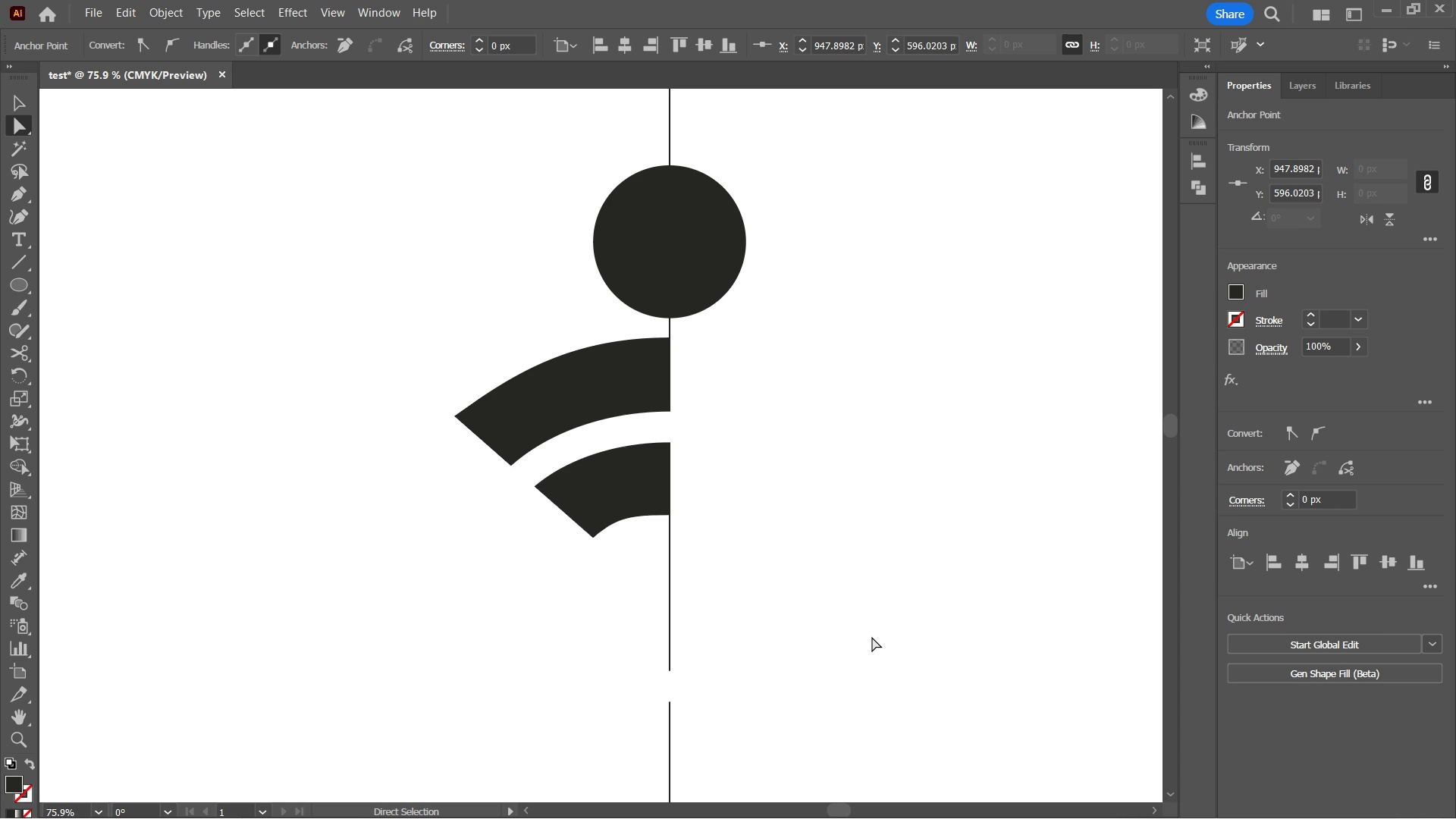 
key(ArrowRight)
 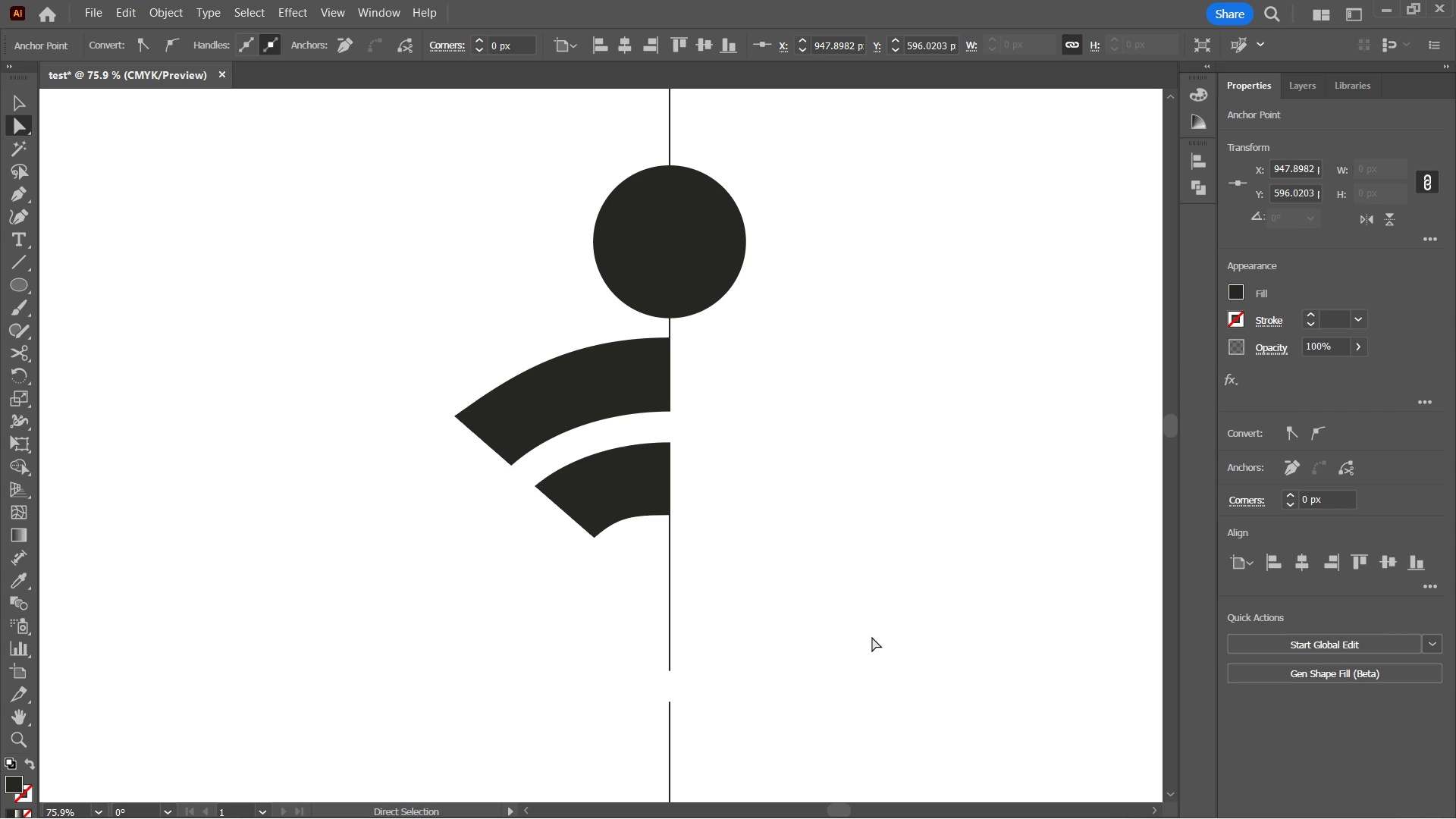 
key(ArrowRight)
 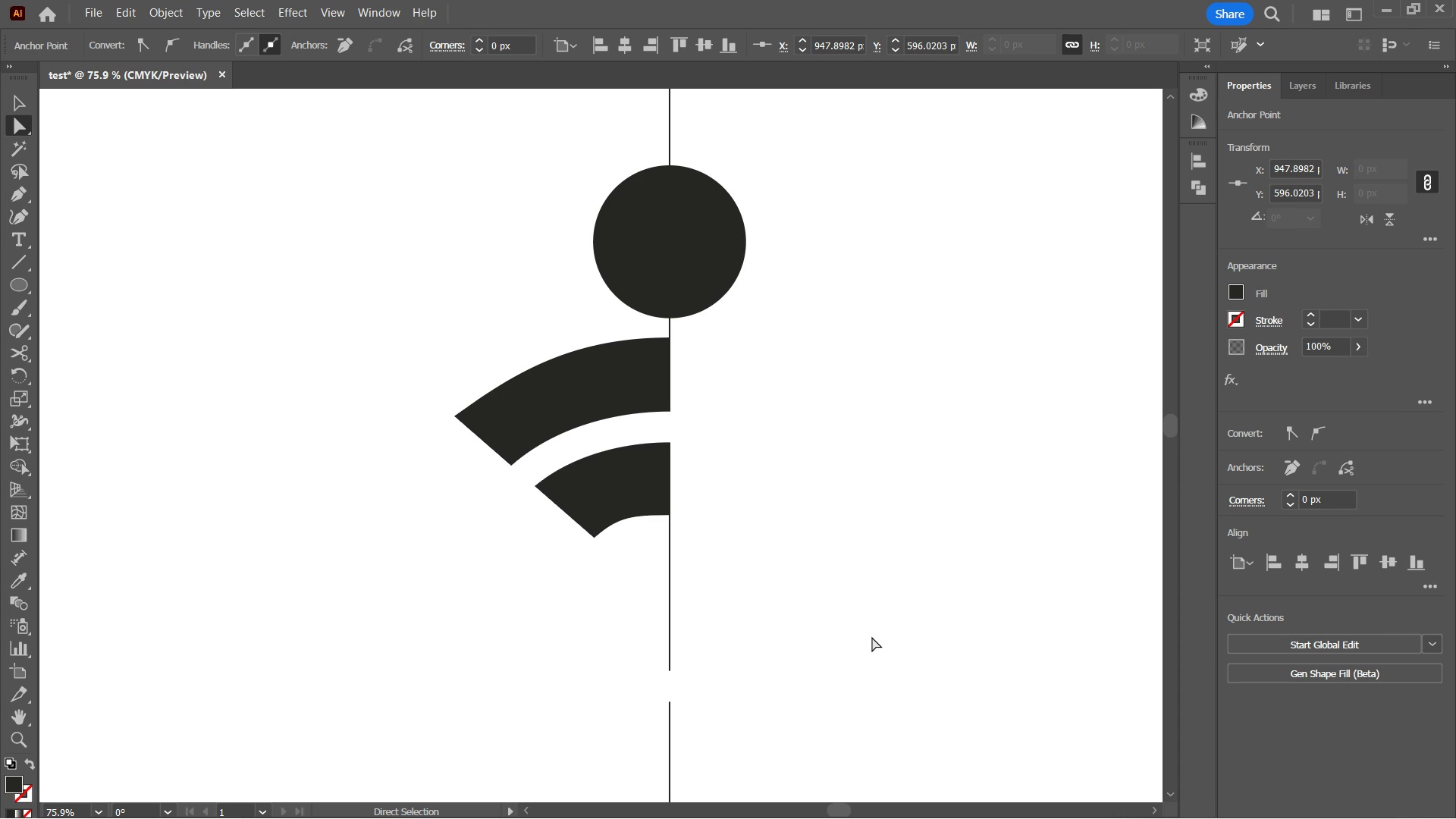 
key(ArrowLeft)
 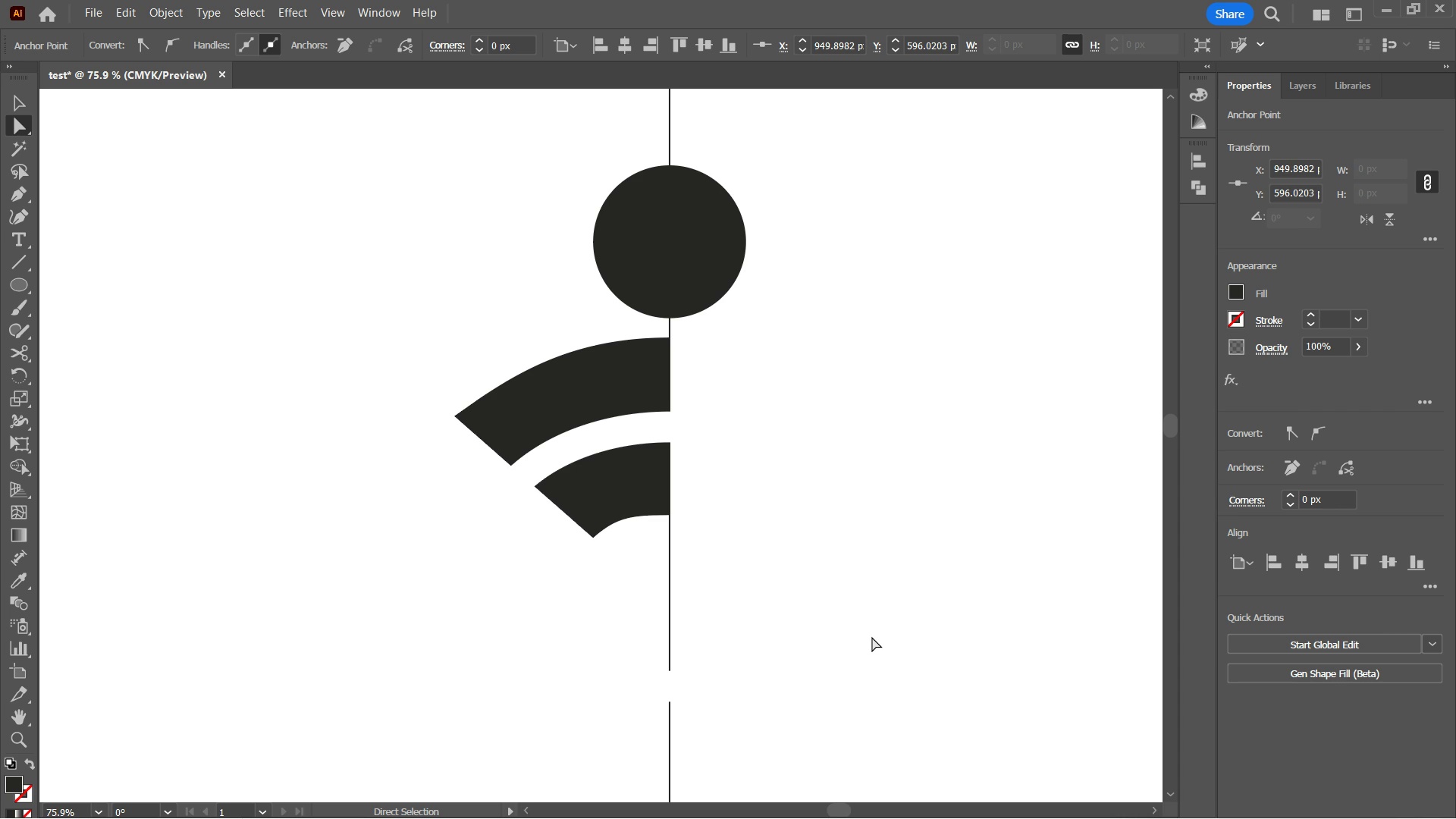 
key(ArrowLeft)
 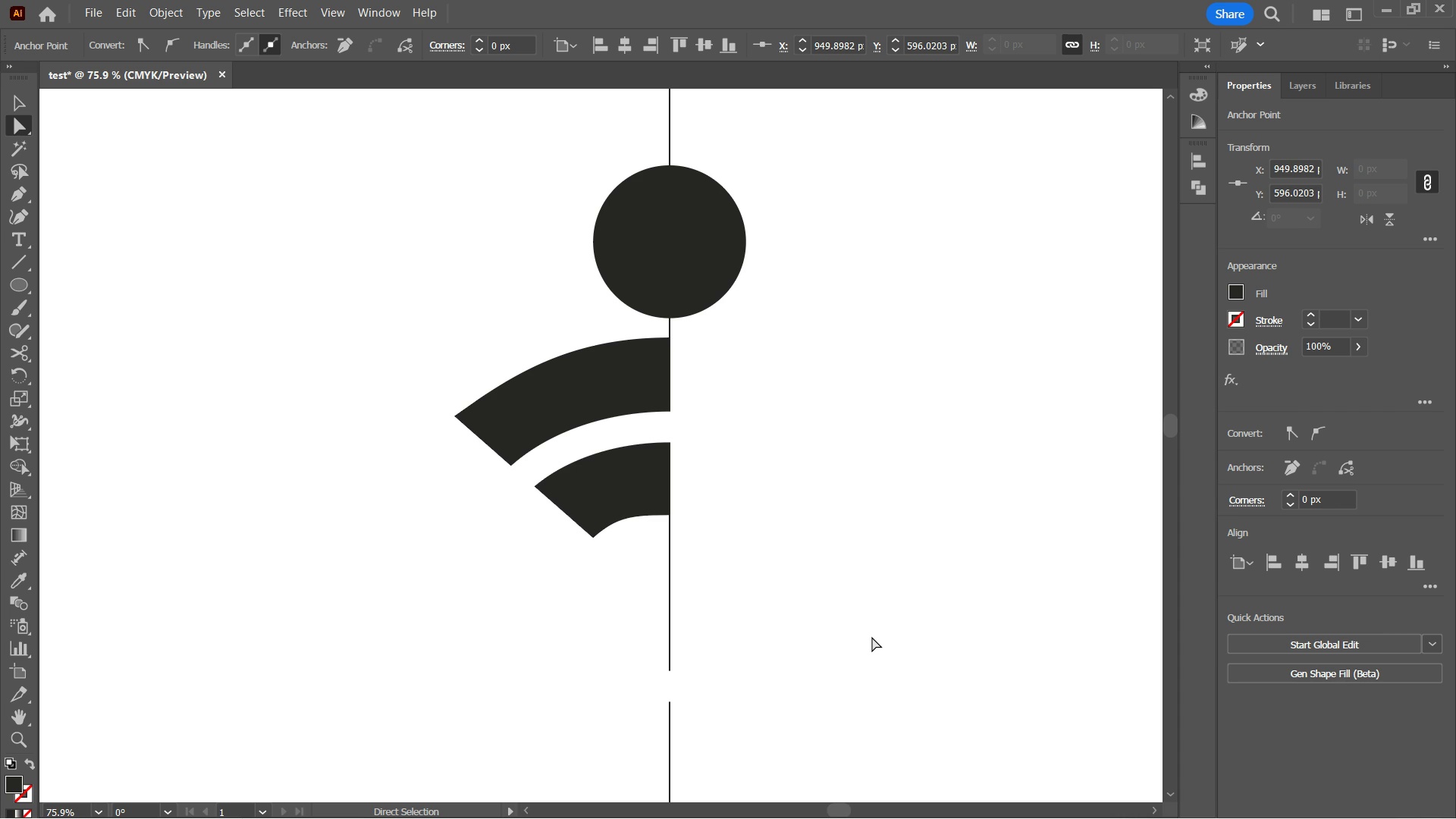 
key(ArrowRight)
 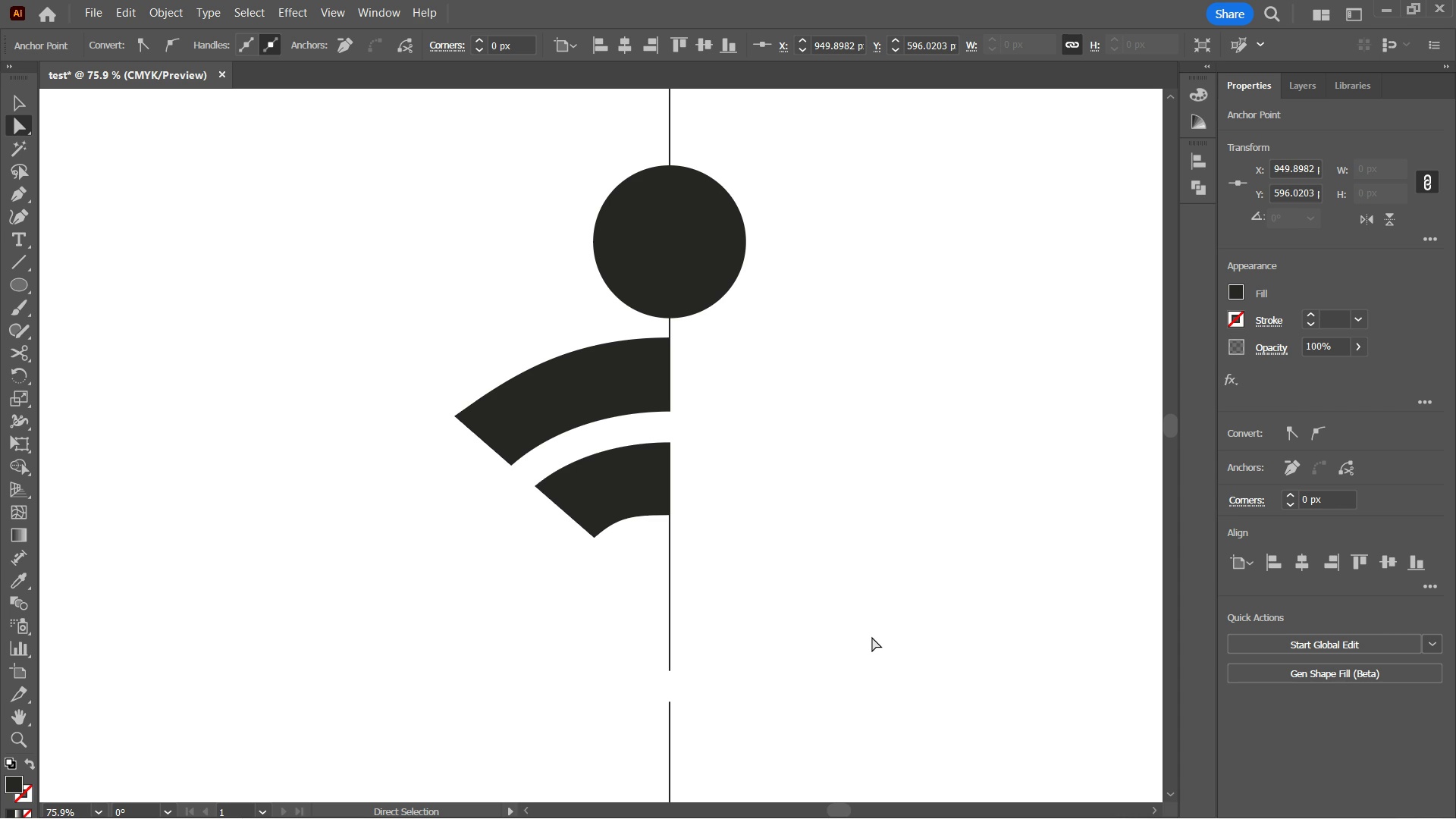 
key(ArrowRight)
 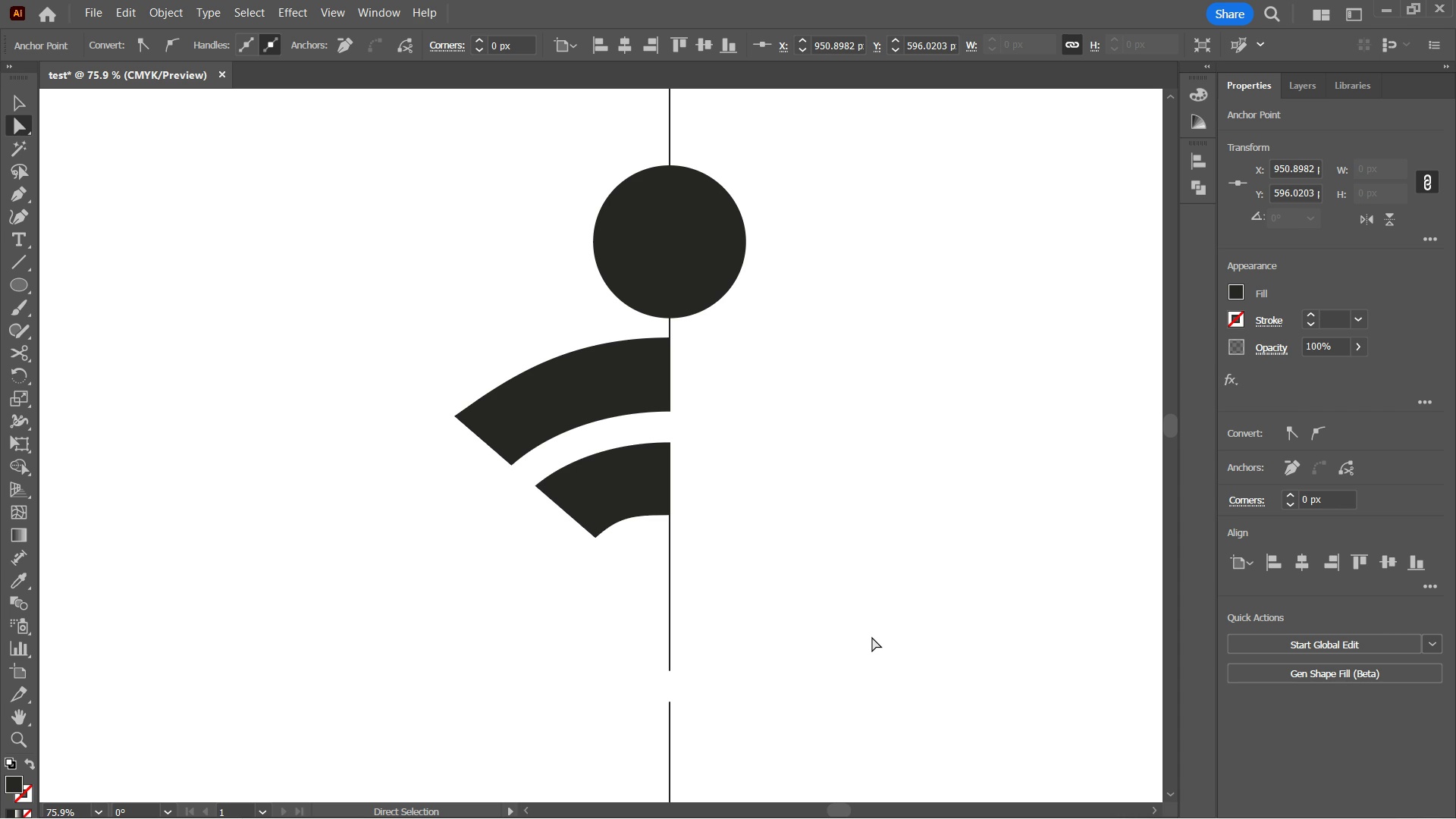 
key(ArrowLeft)
 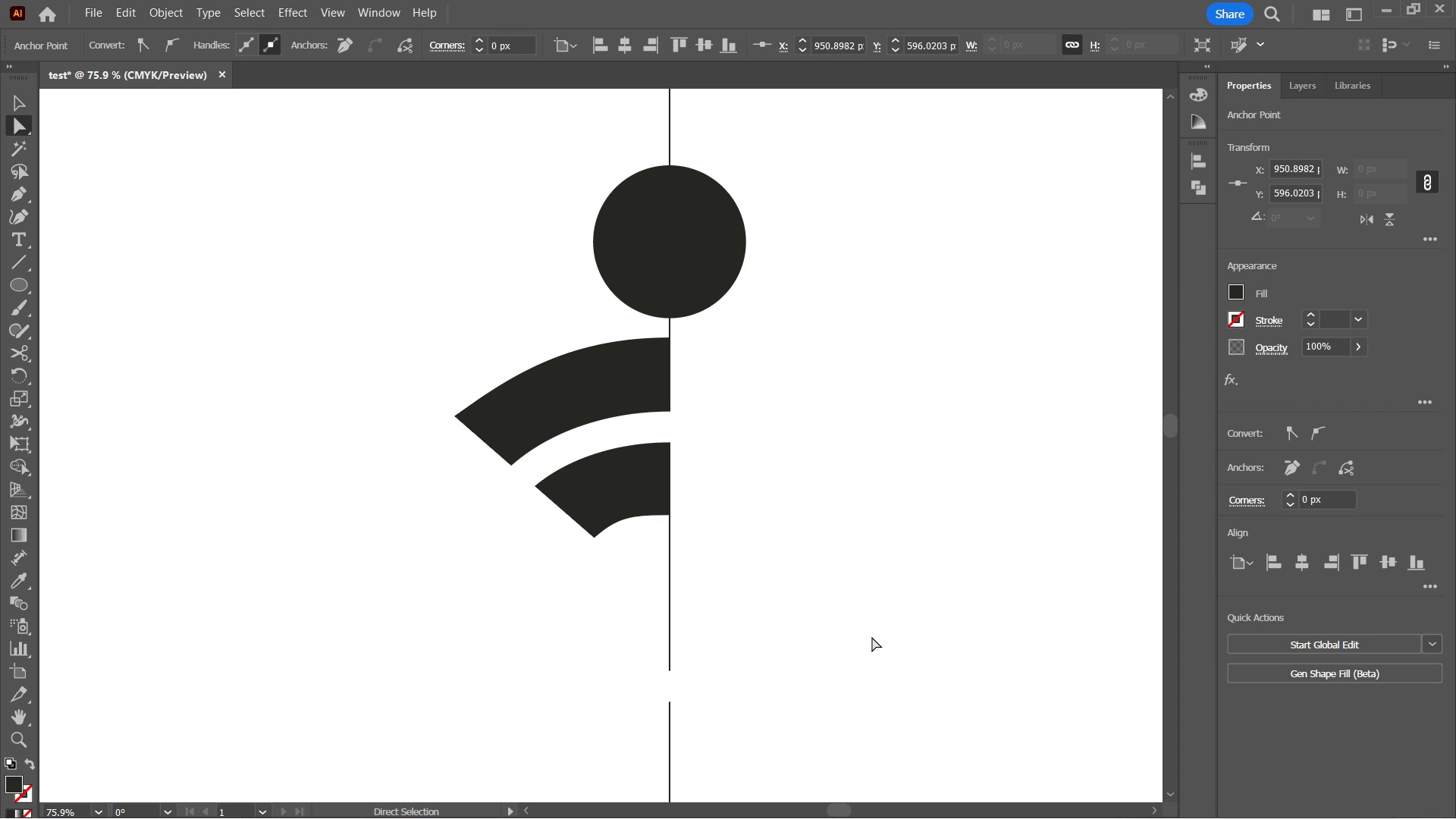 
key(ArrowLeft)
 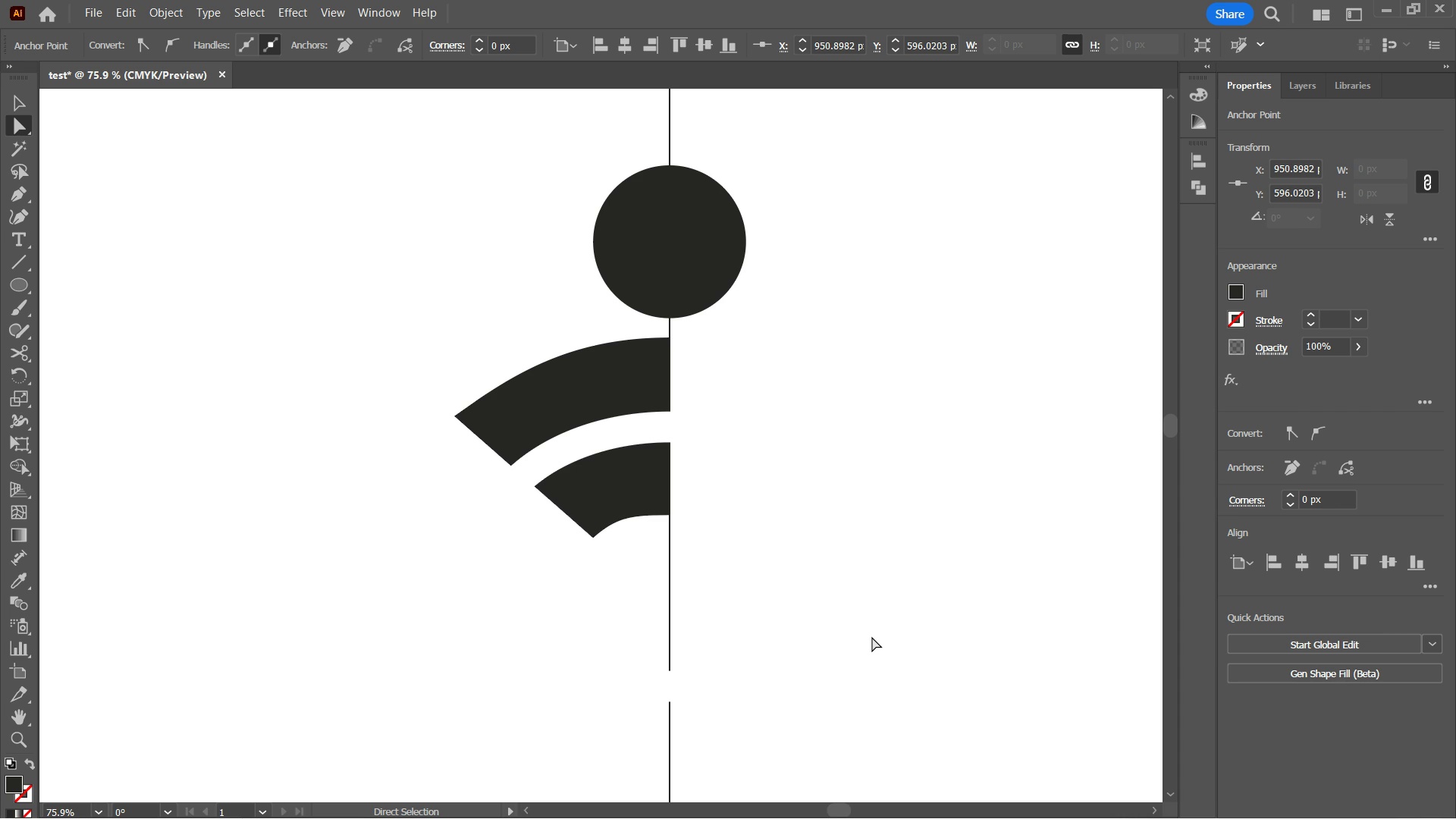 
key(ArrowRight)
 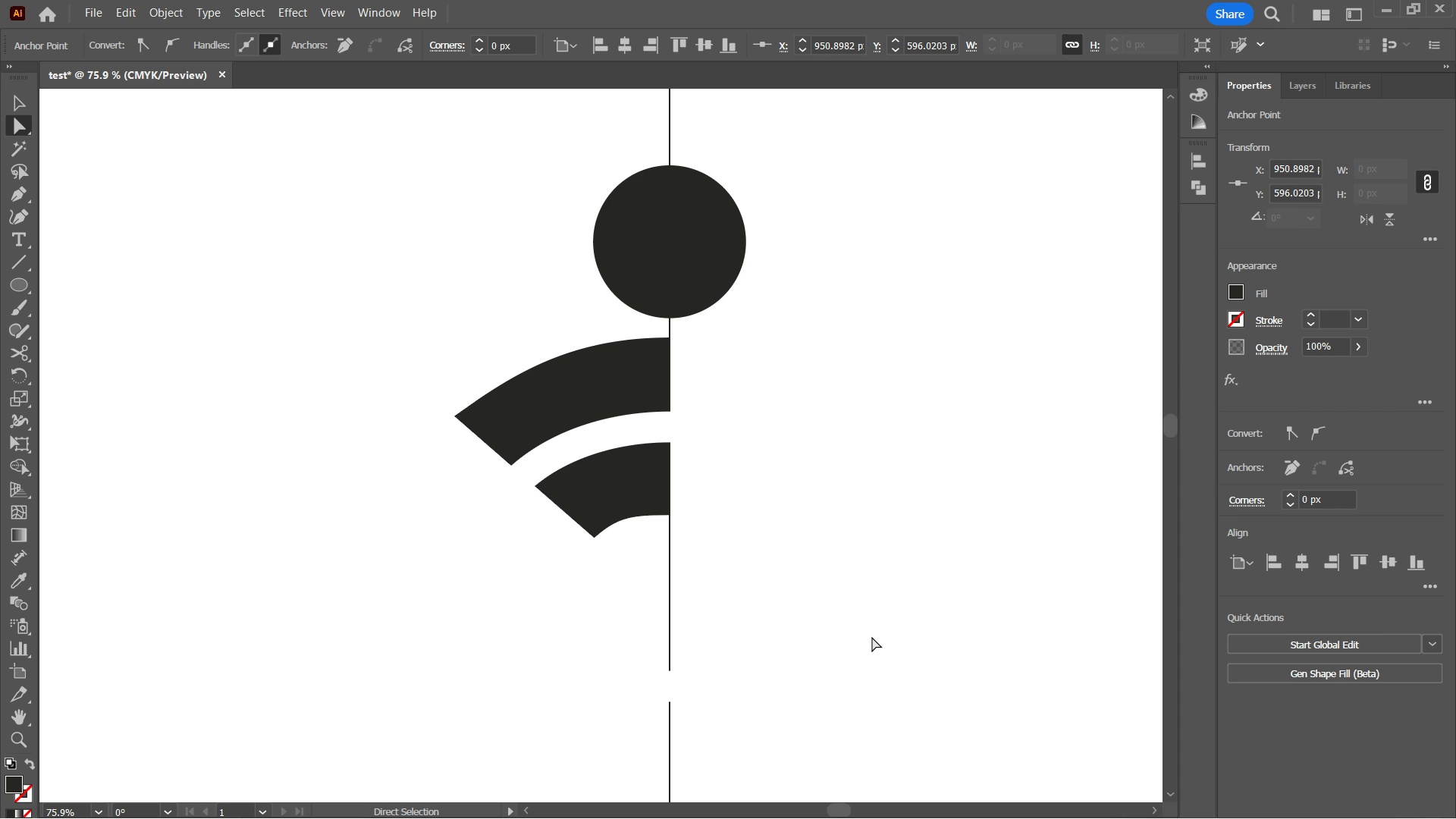 
key(ArrowRight)
 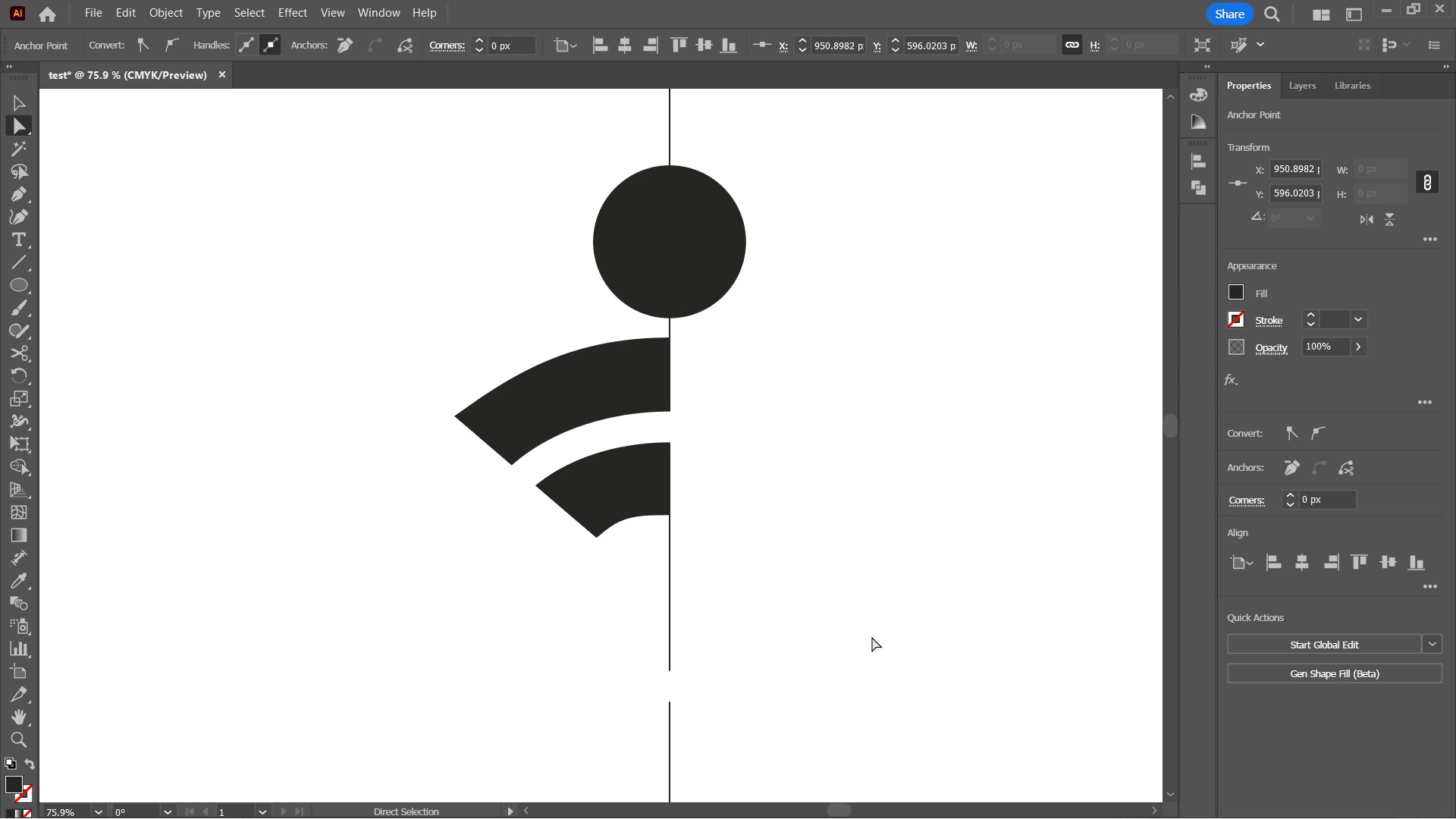 
key(ArrowRight)
 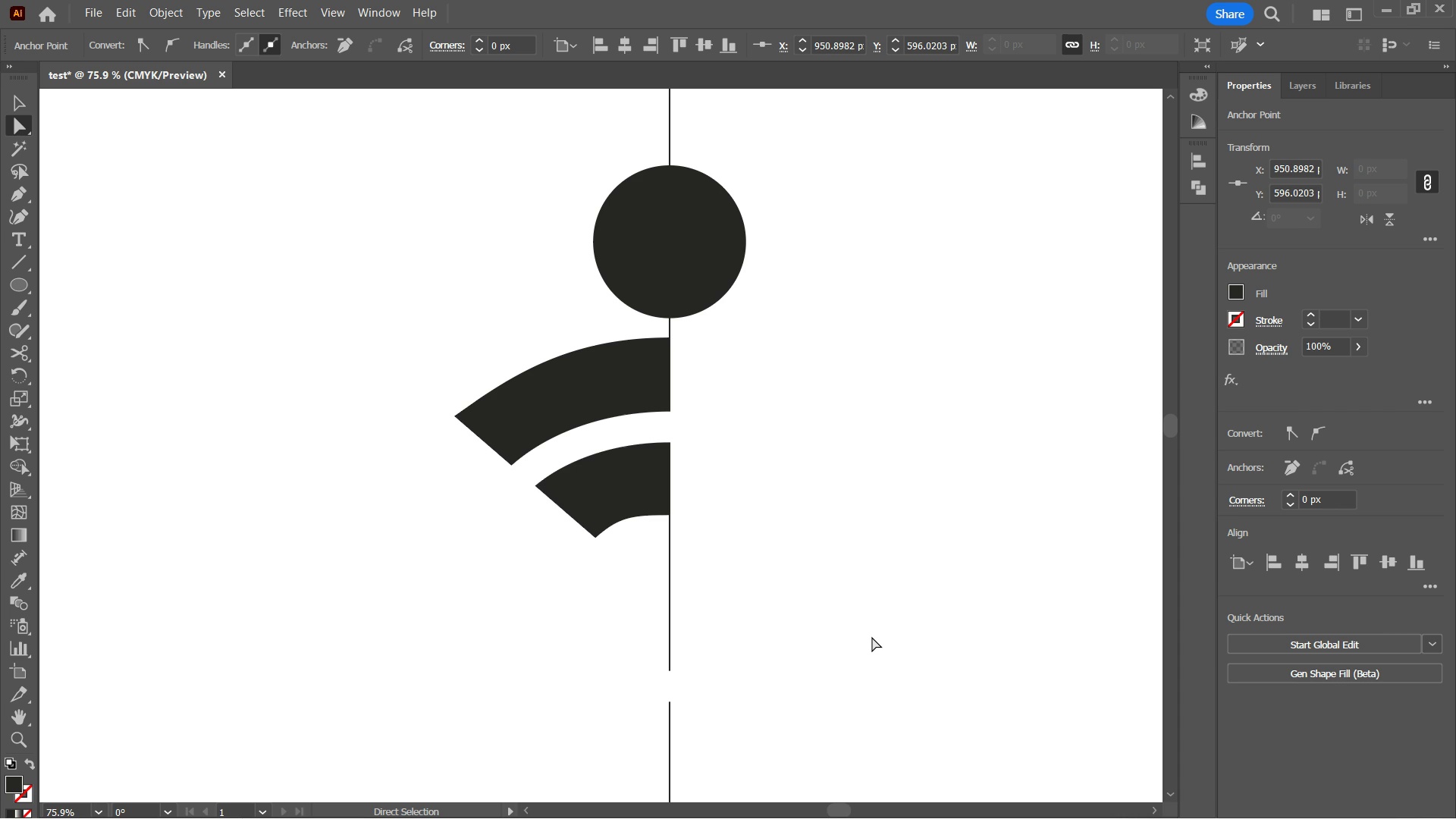 
key(ArrowLeft)
 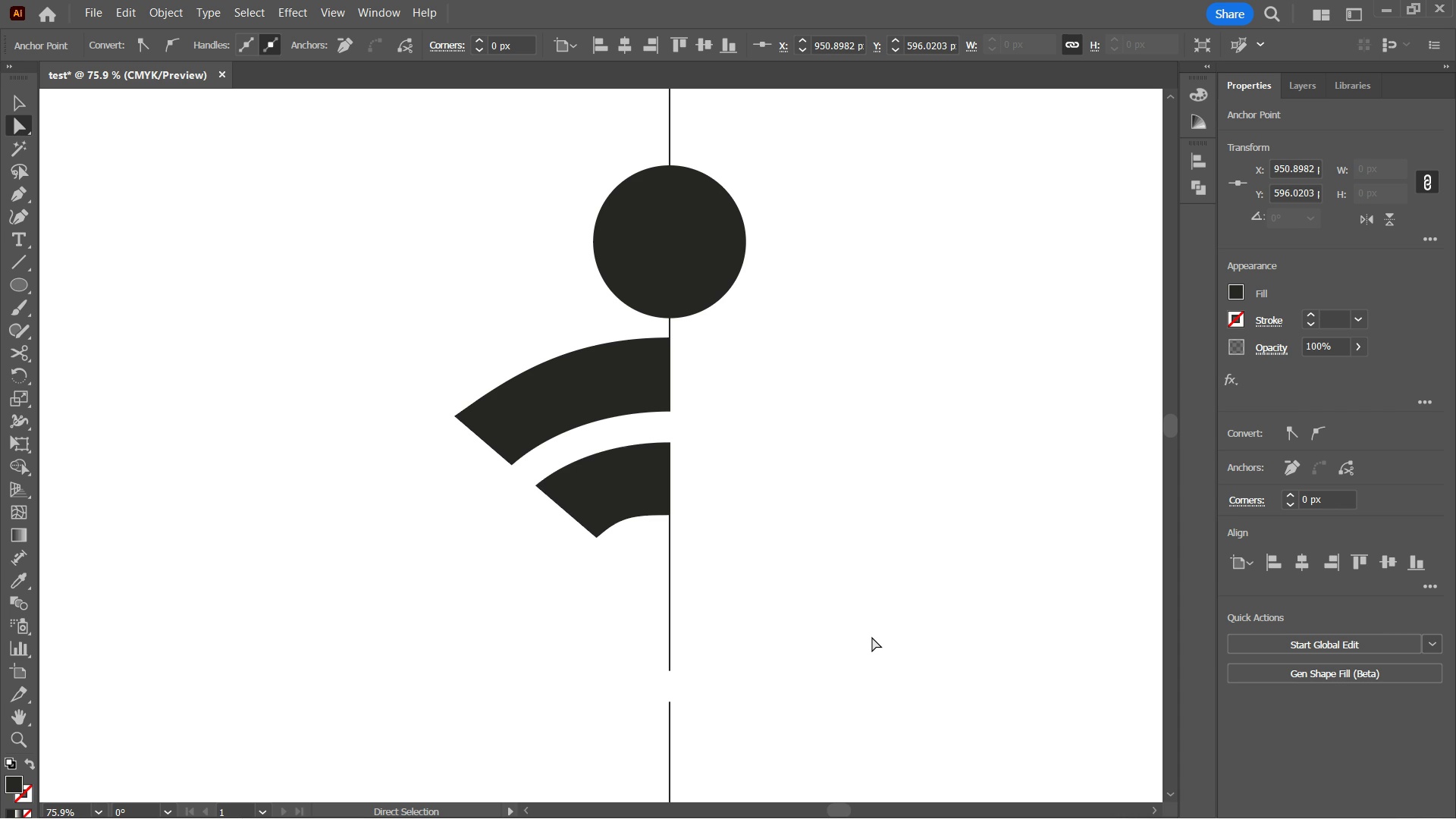 
key(ArrowRight)
 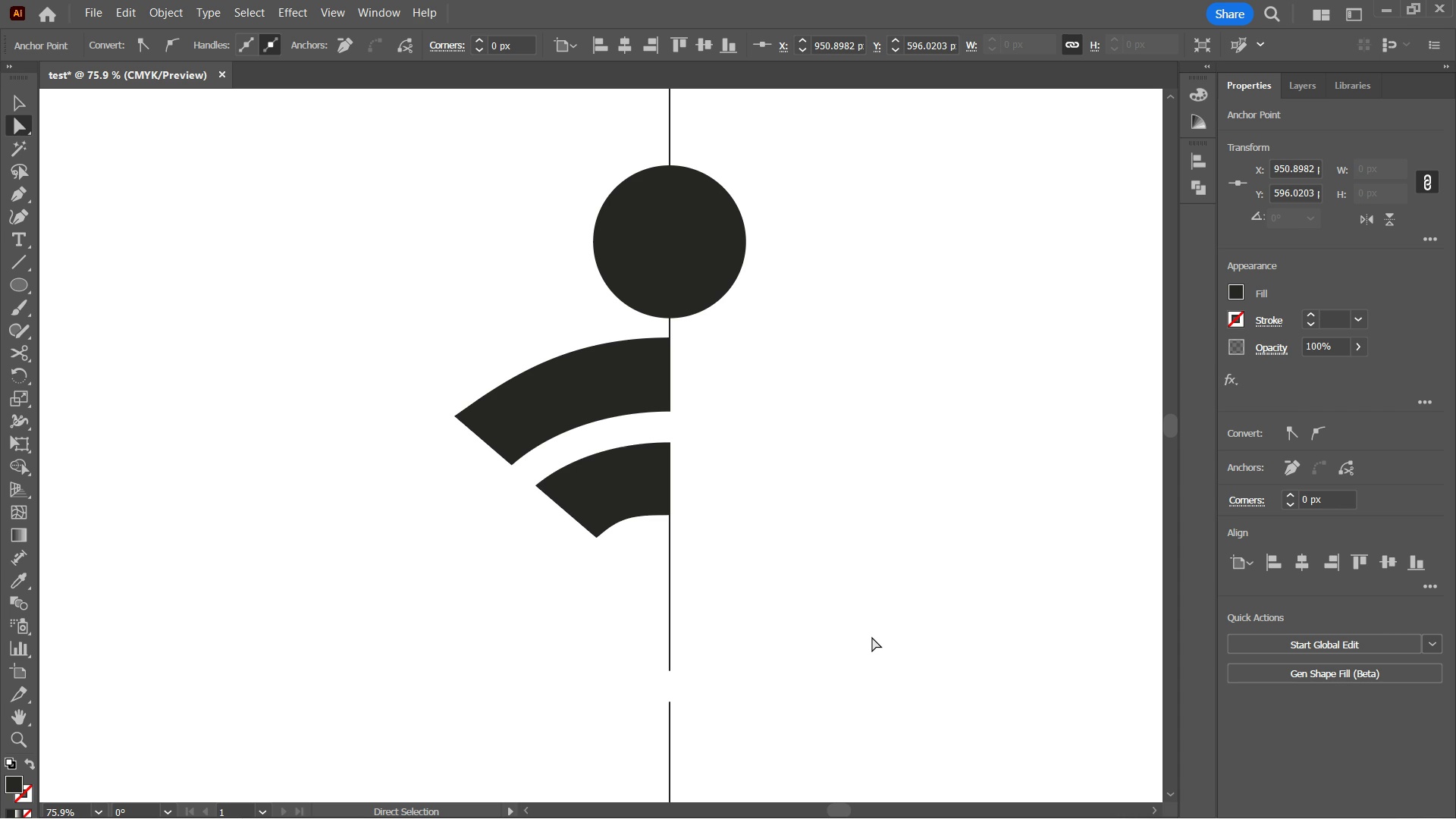 
key(ArrowLeft)
 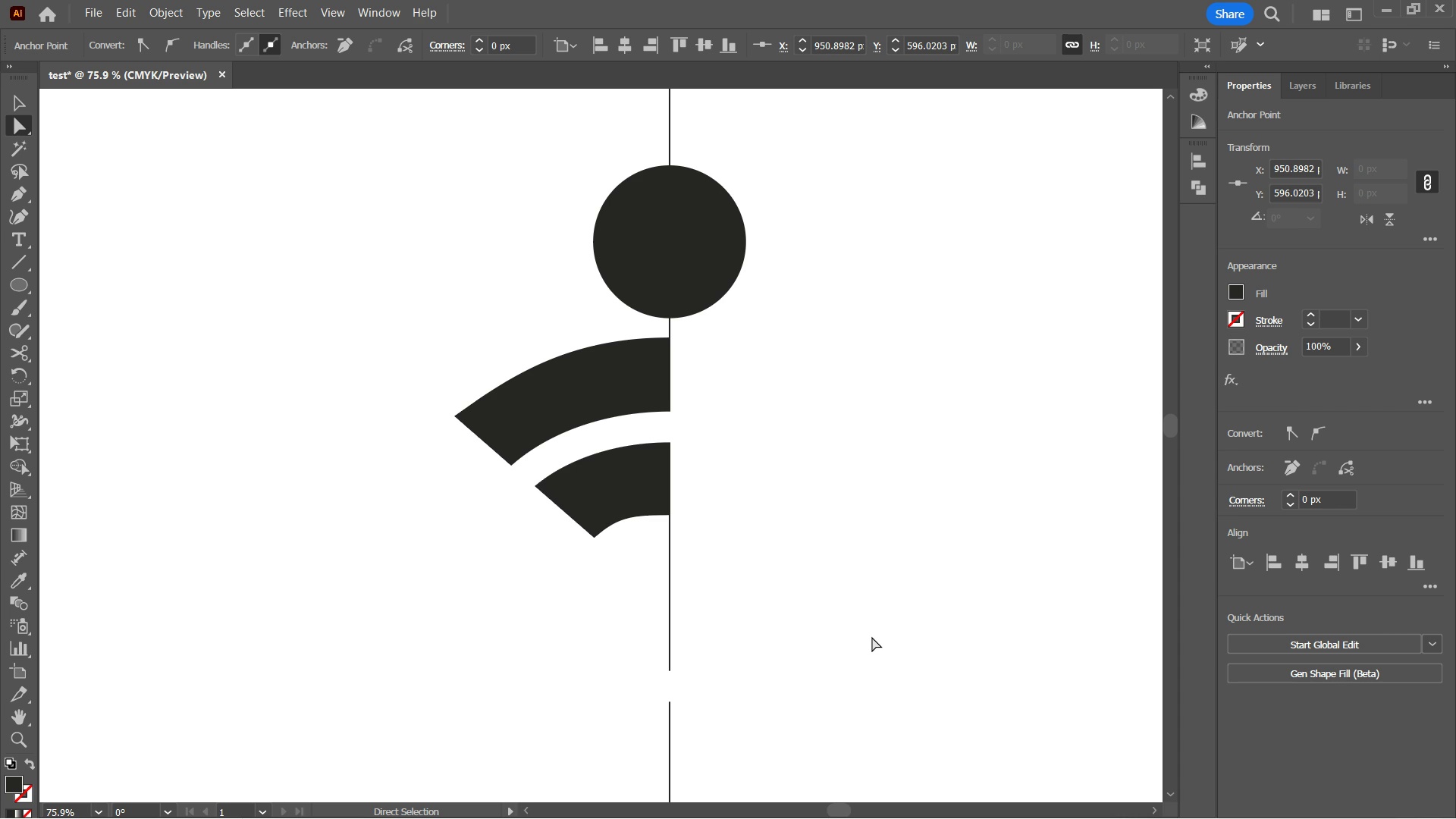 
key(ArrowLeft)
 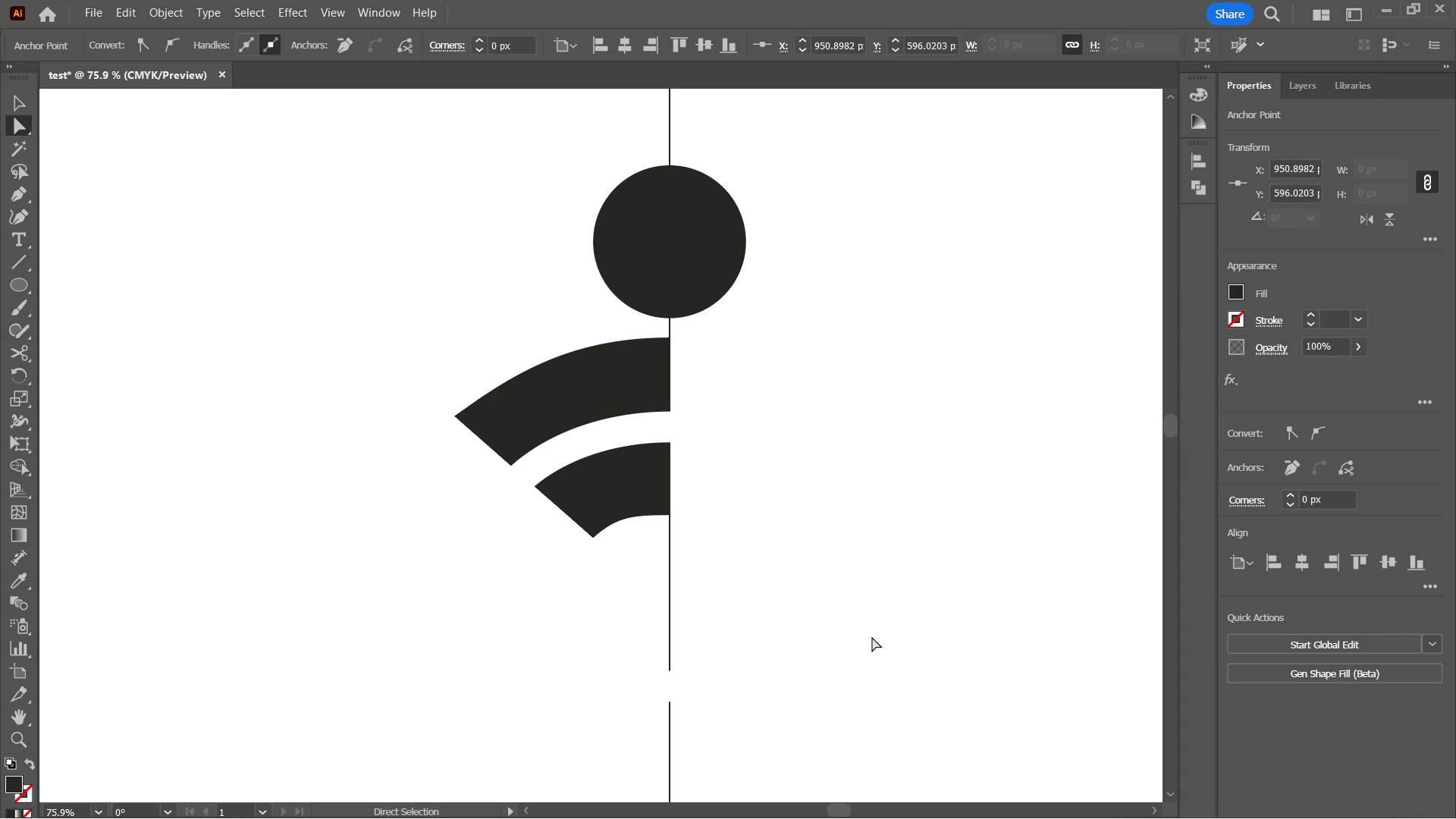 
key(ArrowLeft)
 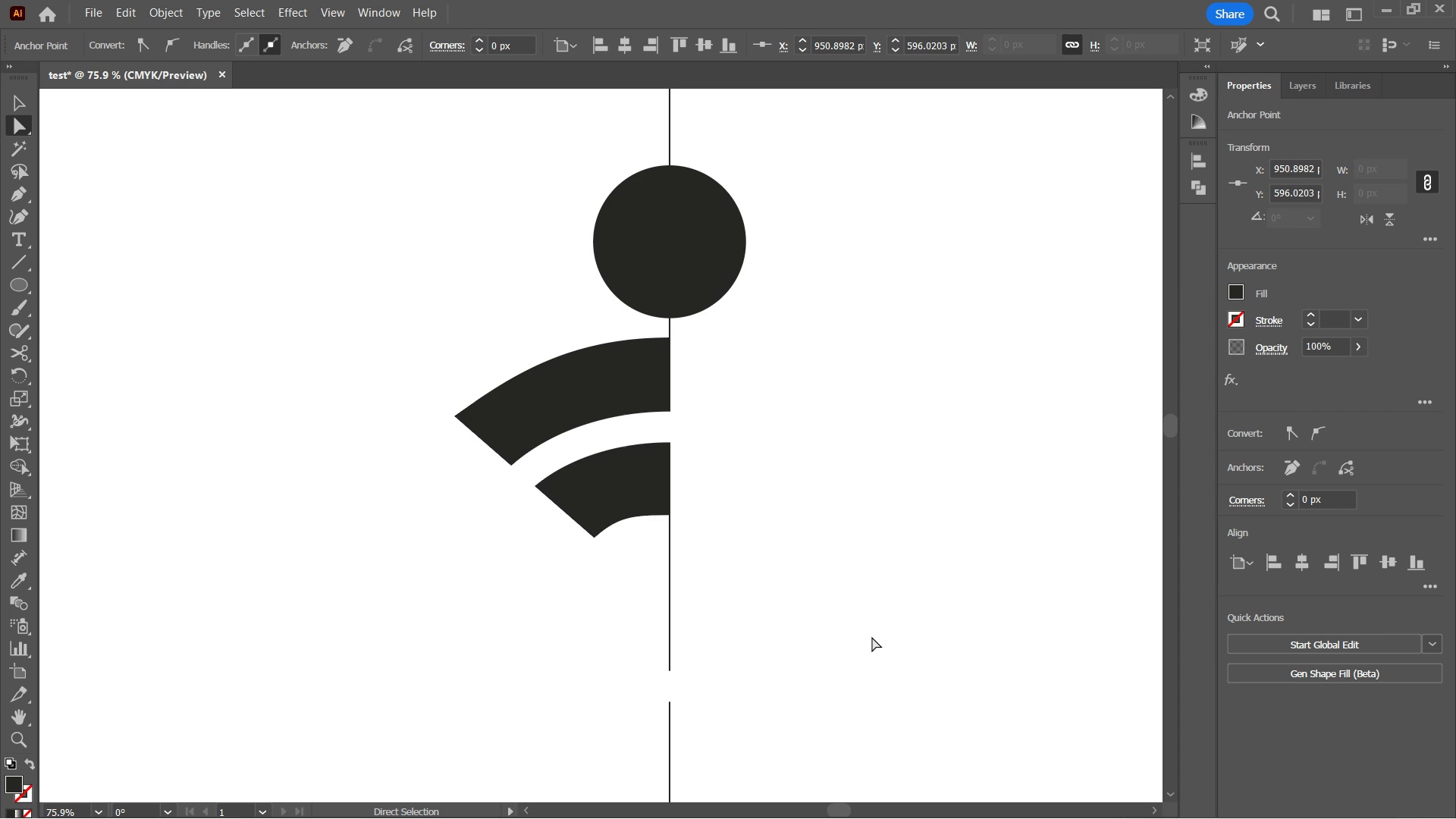 
key(ArrowRight)
 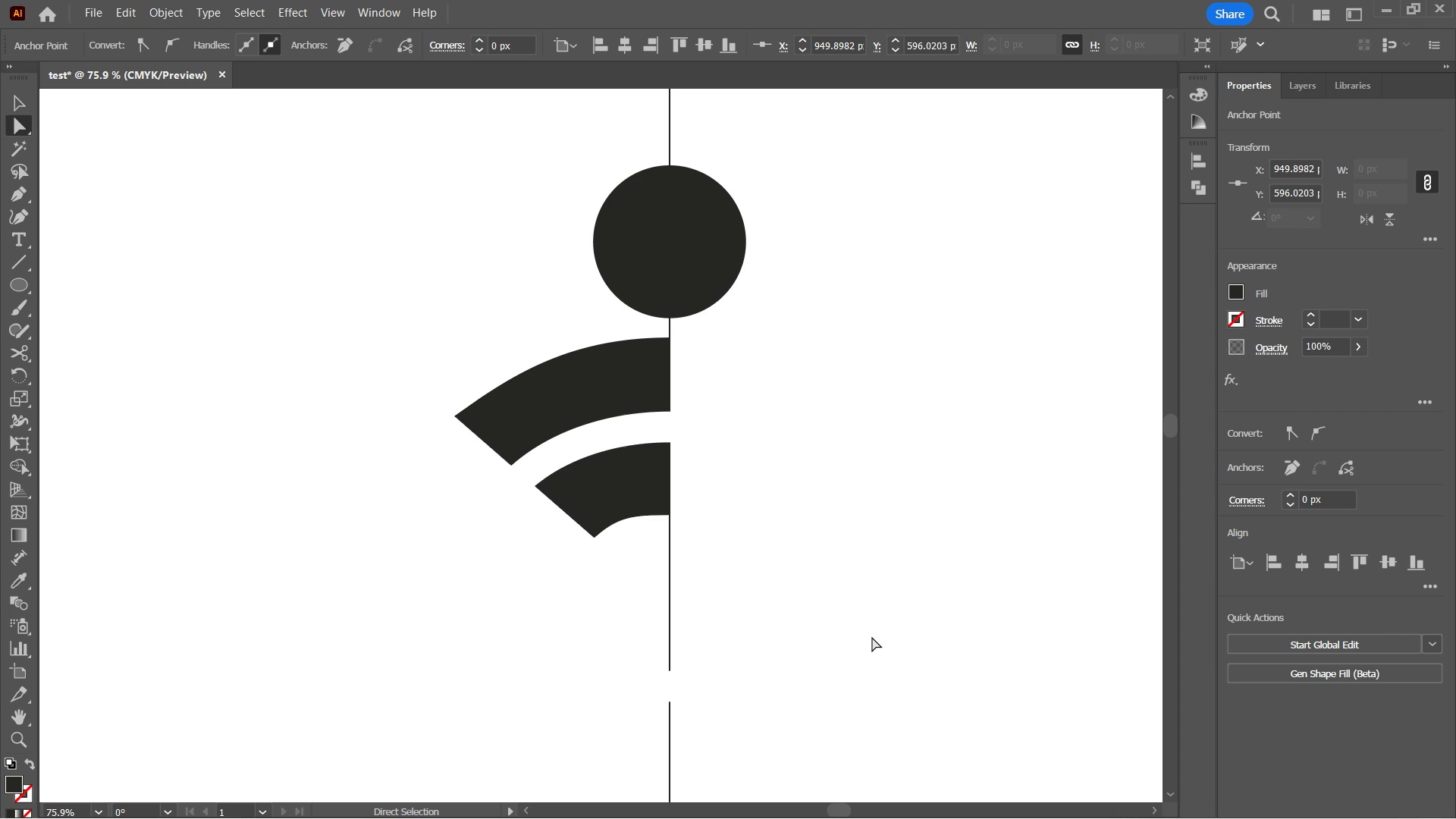 
key(ArrowLeft)
 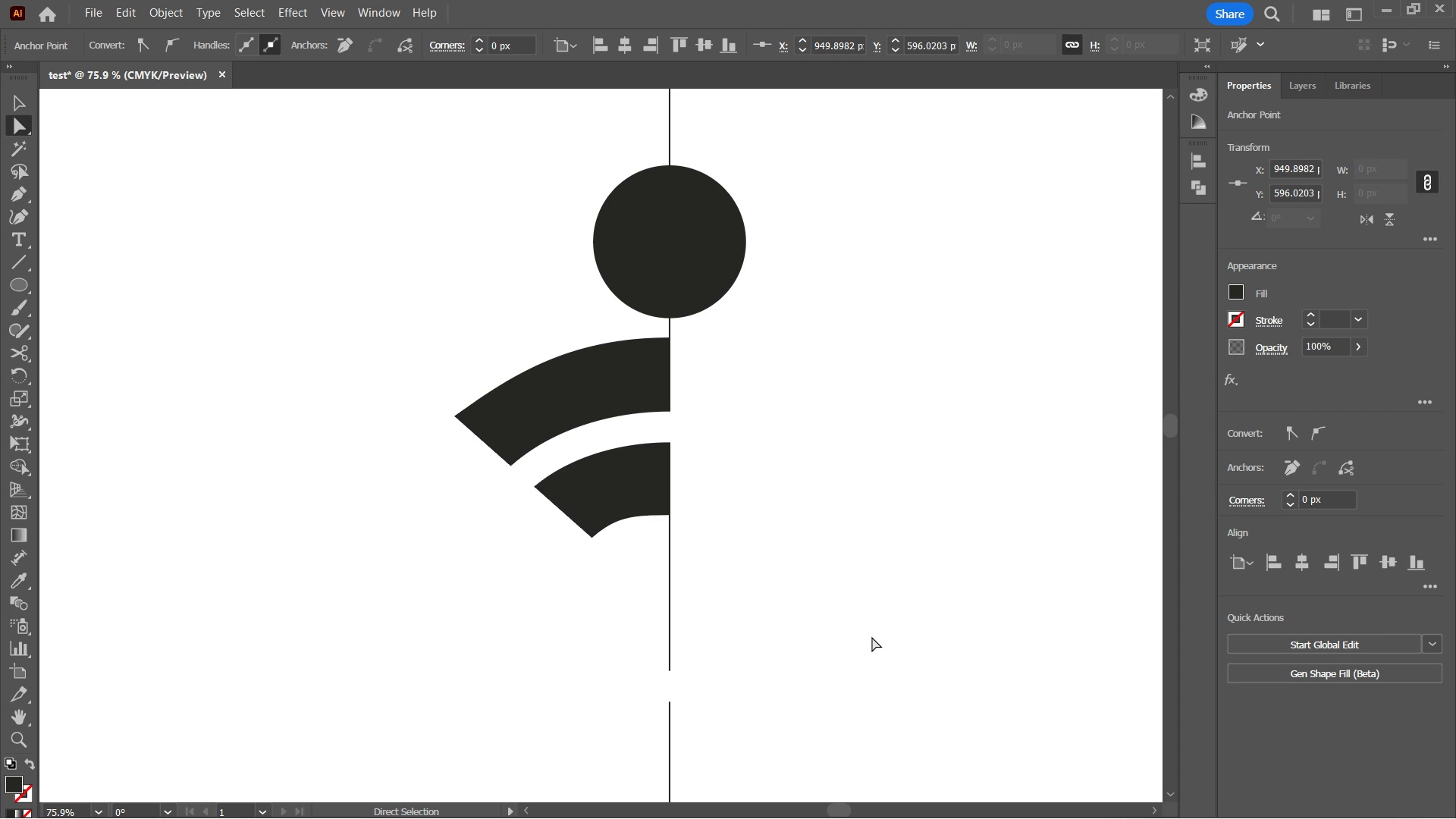 
key(ArrowLeft)
 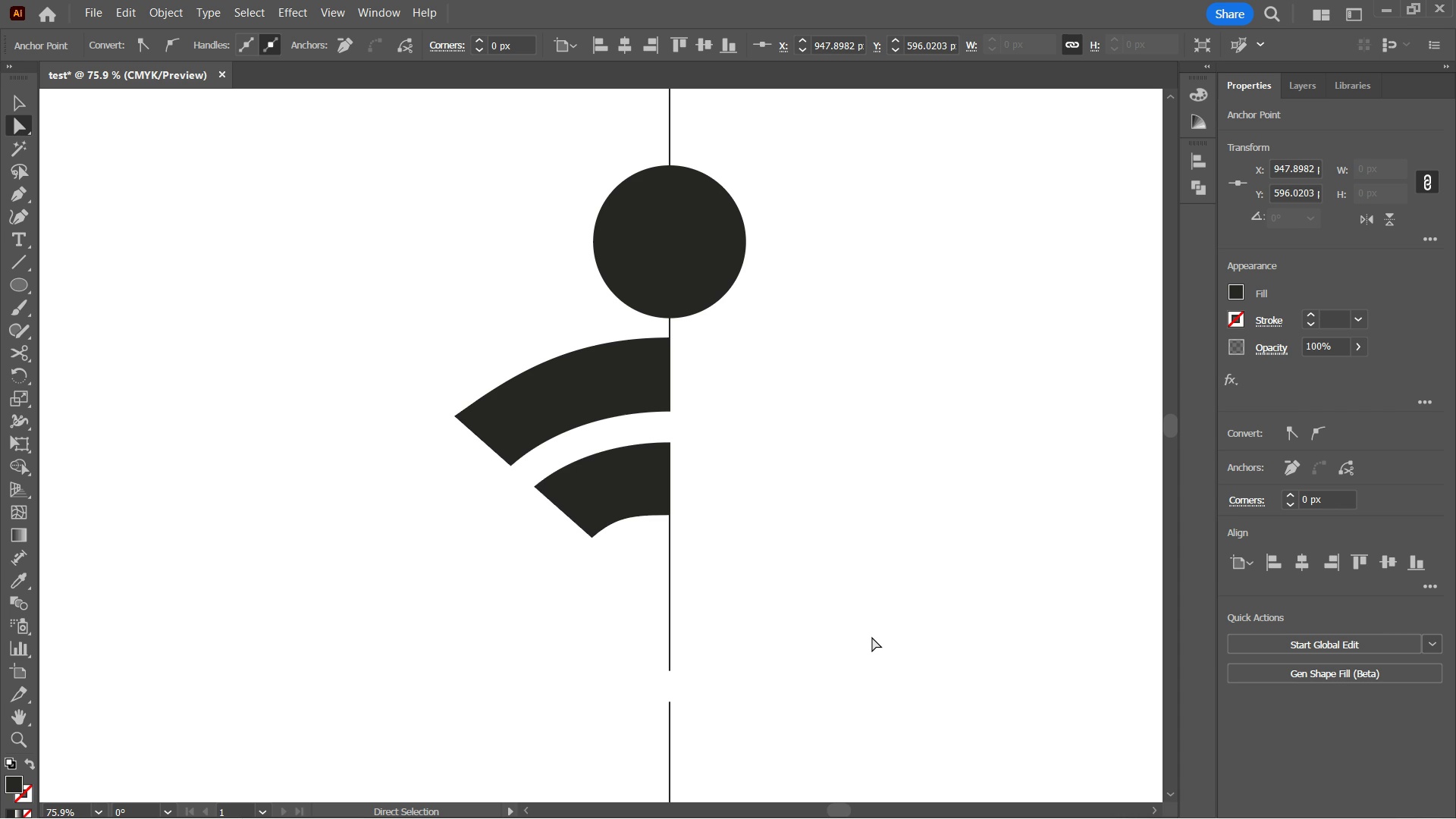 
key(ArrowRight)
 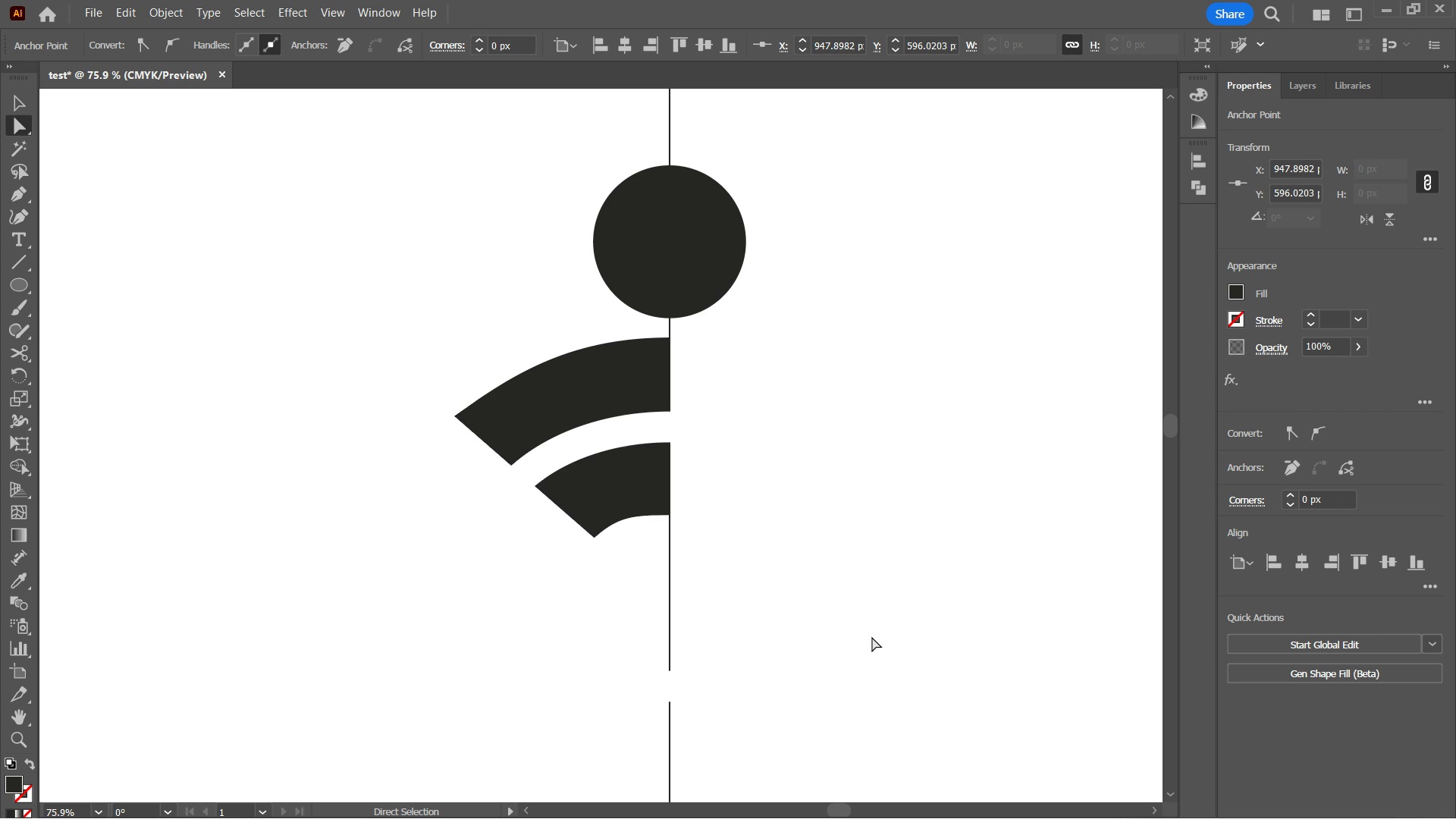 
key(ArrowRight)
 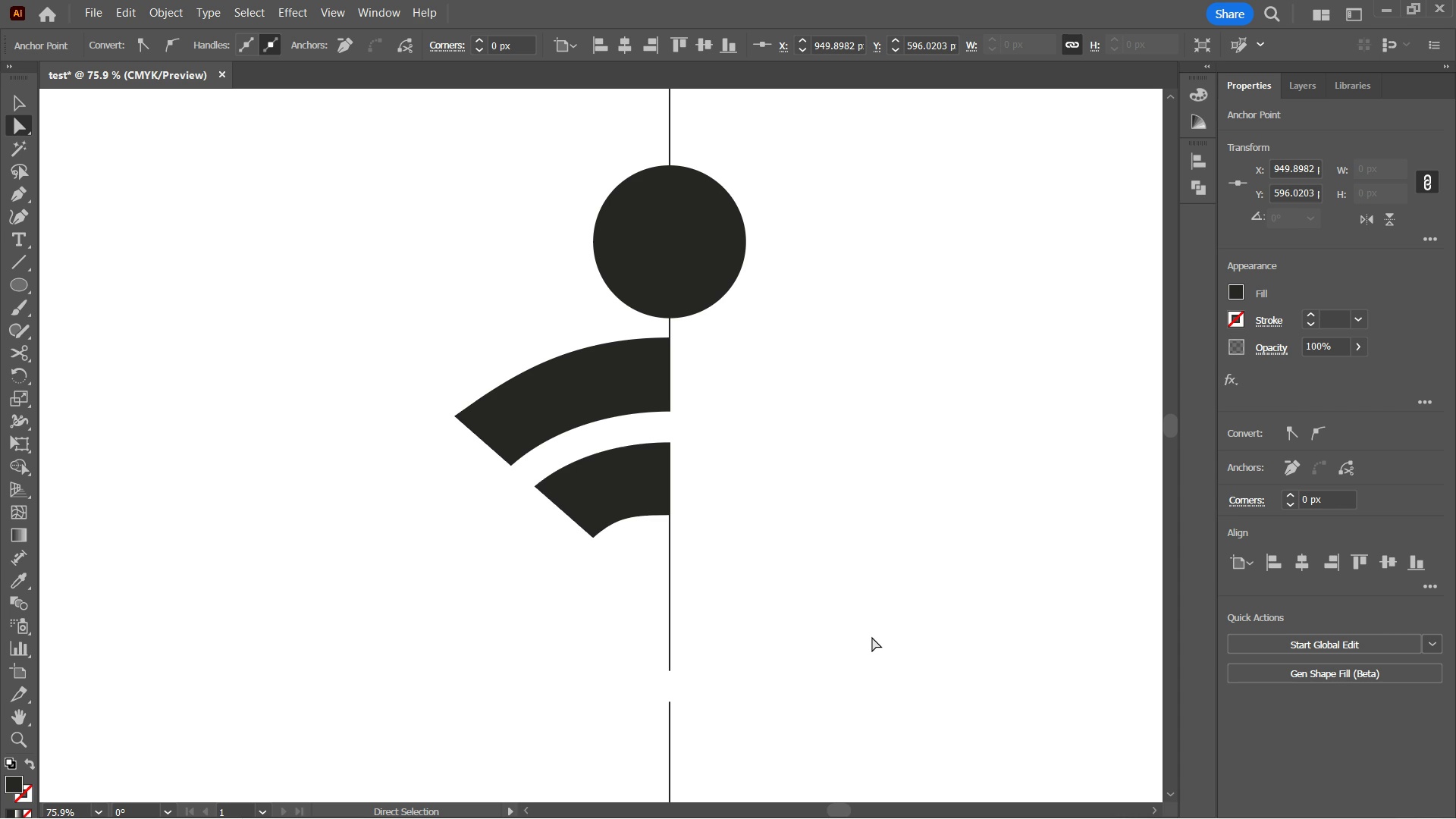 
key(ArrowLeft)
 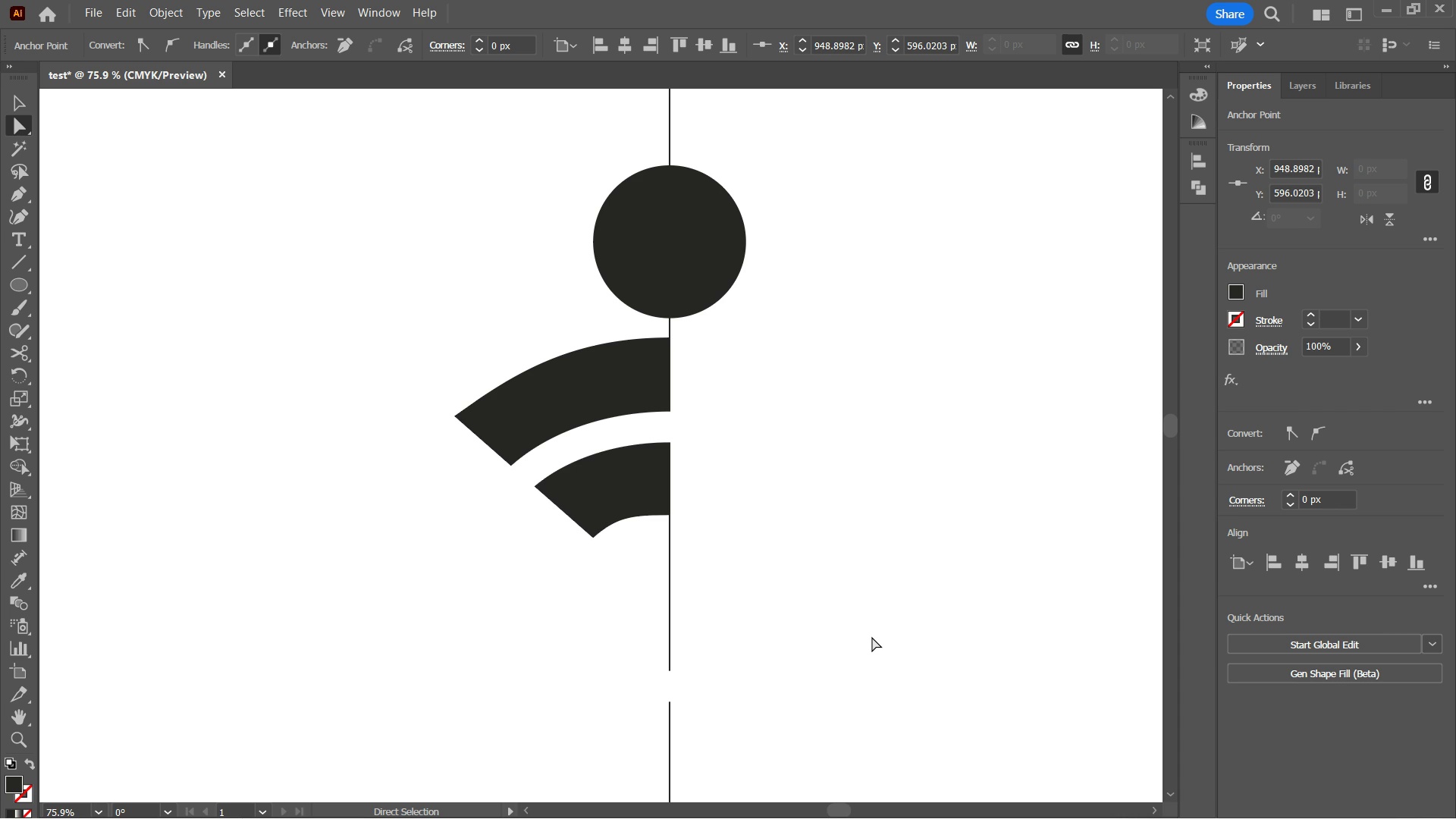 
key(ArrowRight)
 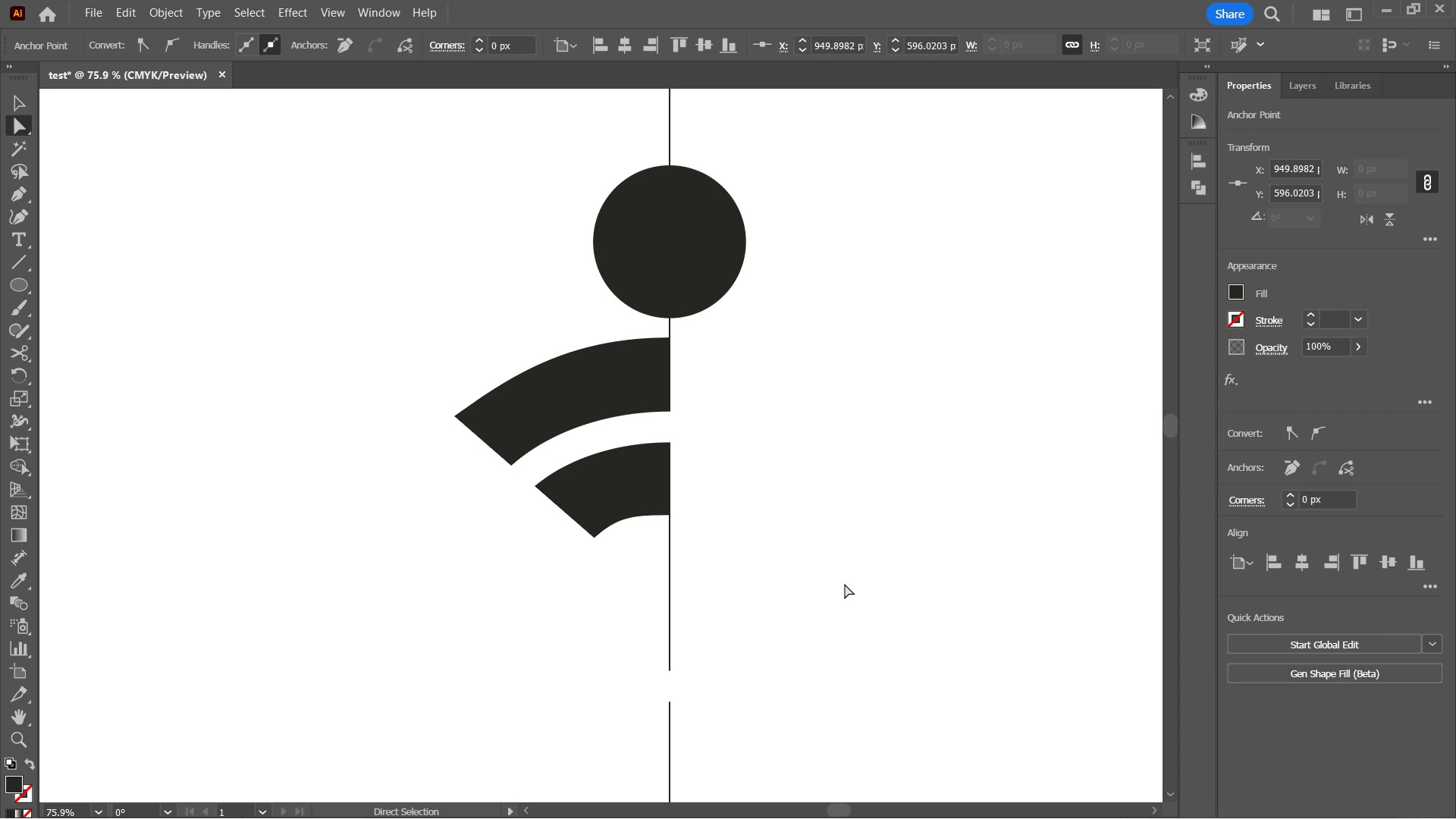 
type(aa)